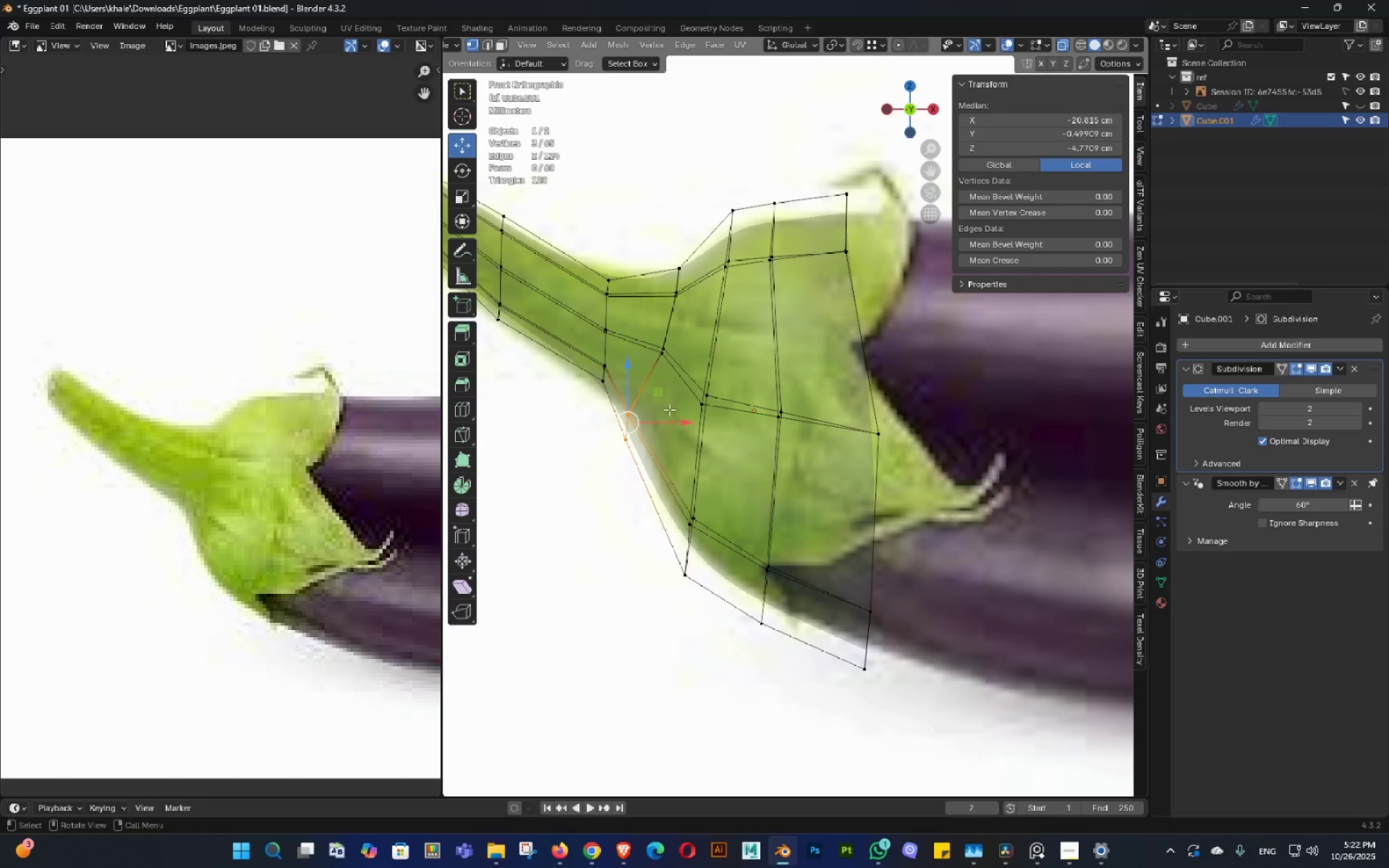 
left_click_drag(start_coordinate=[662, 400], to_coordinate=[695, 411])
 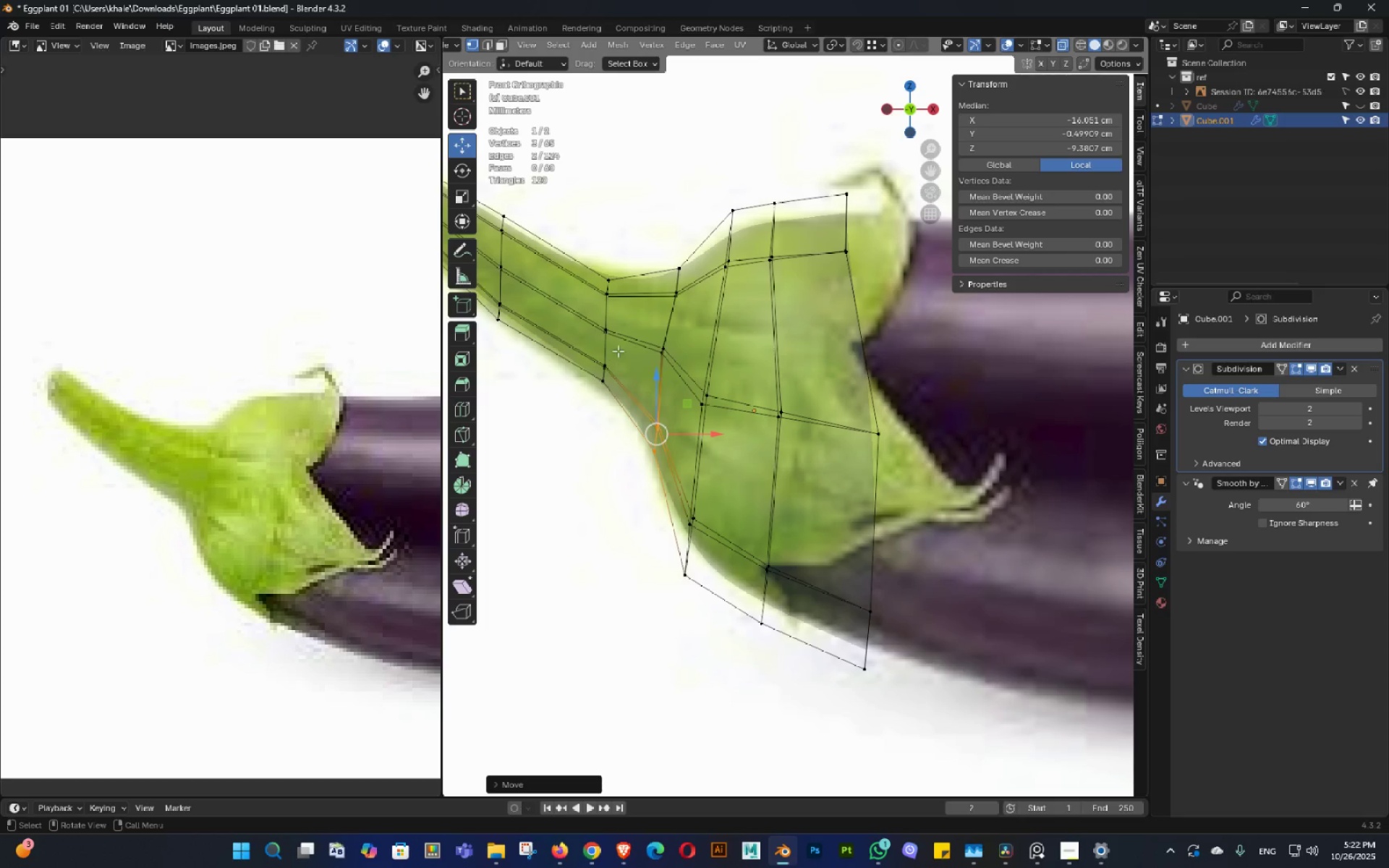 
left_click_drag(start_coordinate=[618, 351], to_coordinate=[590, 391])
 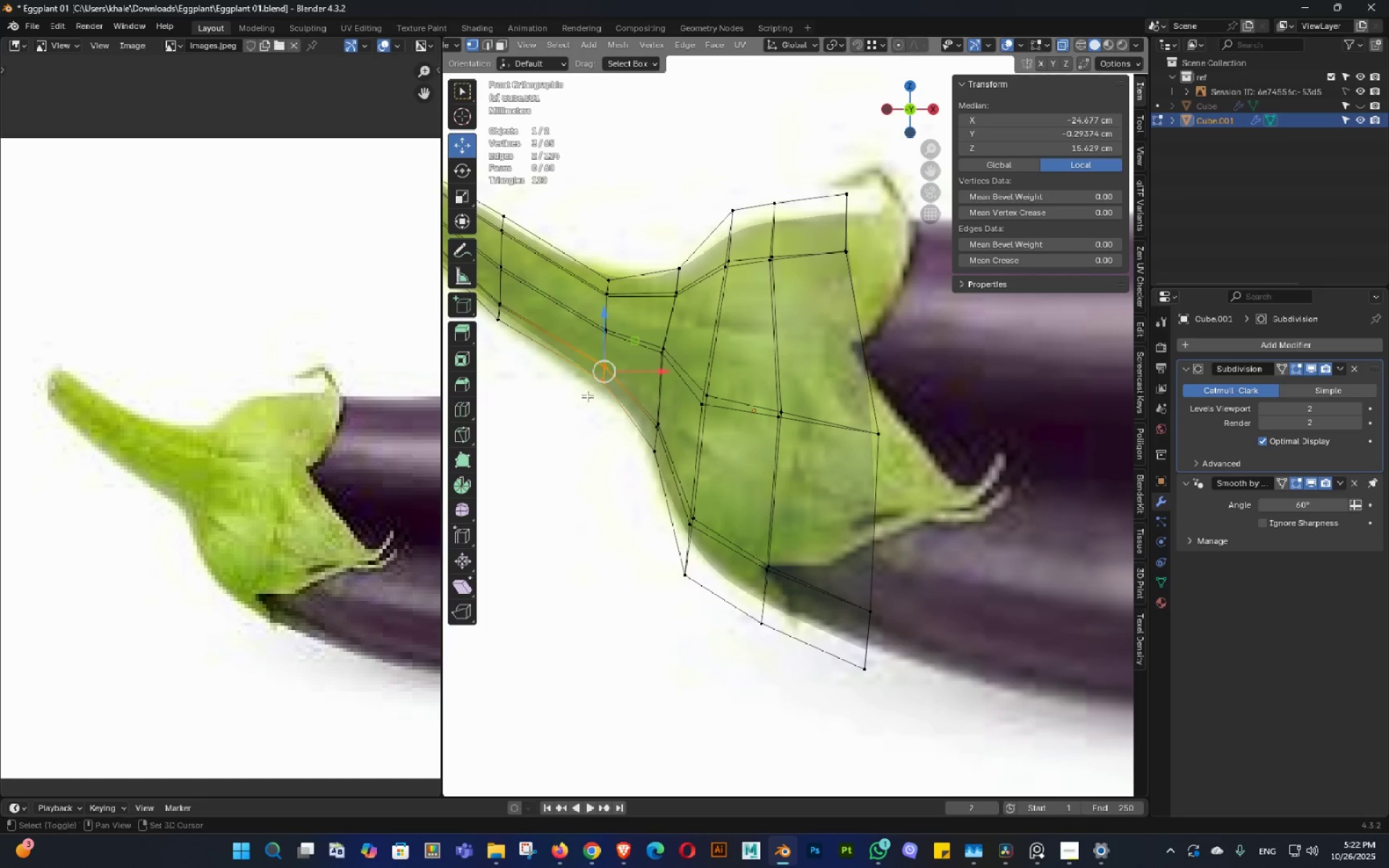 
hold_key(key=ShiftLeft, duration=0.3)
 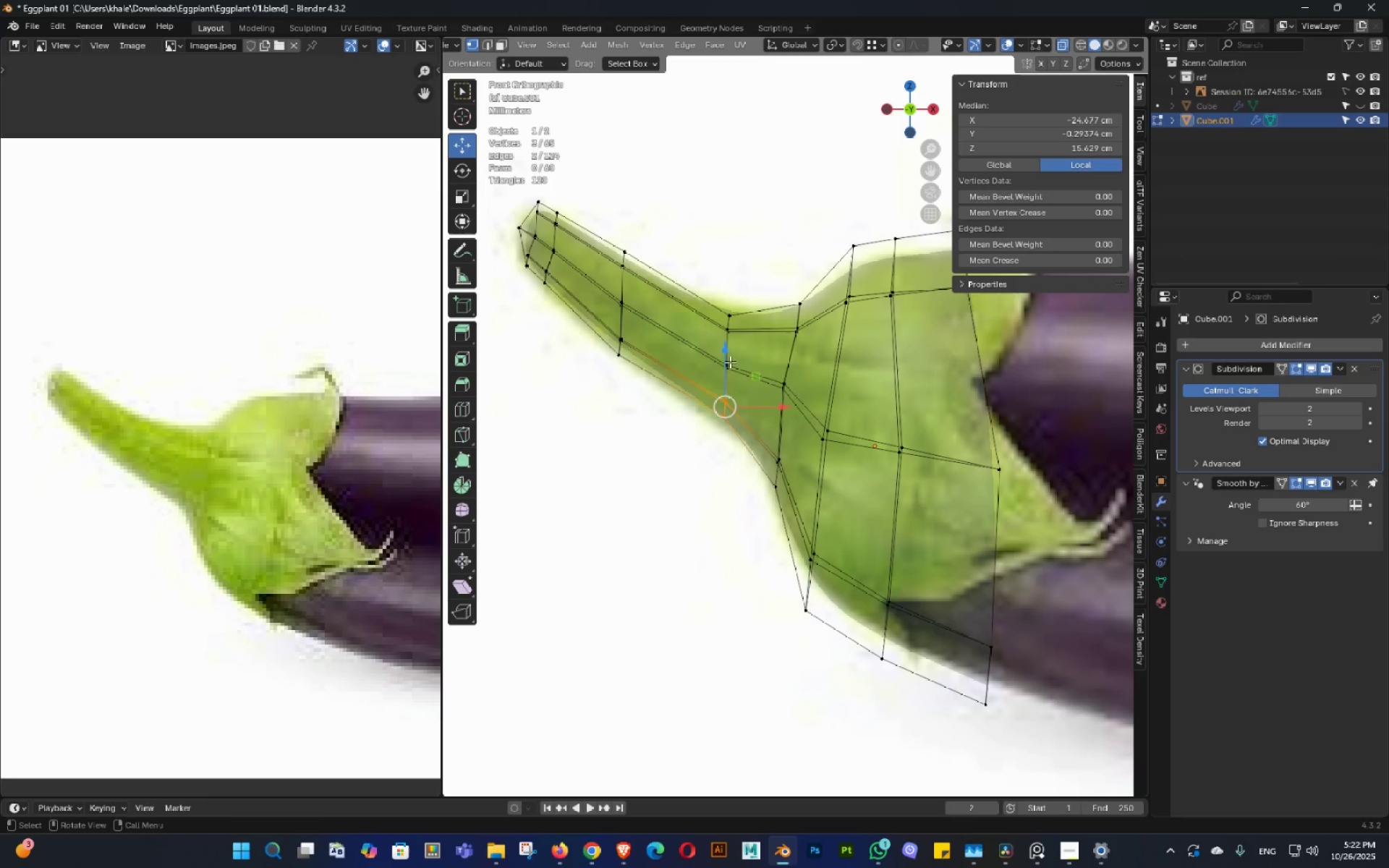 
left_click_drag(start_coordinate=[730, 362], to_coordinate=[731, 377])
 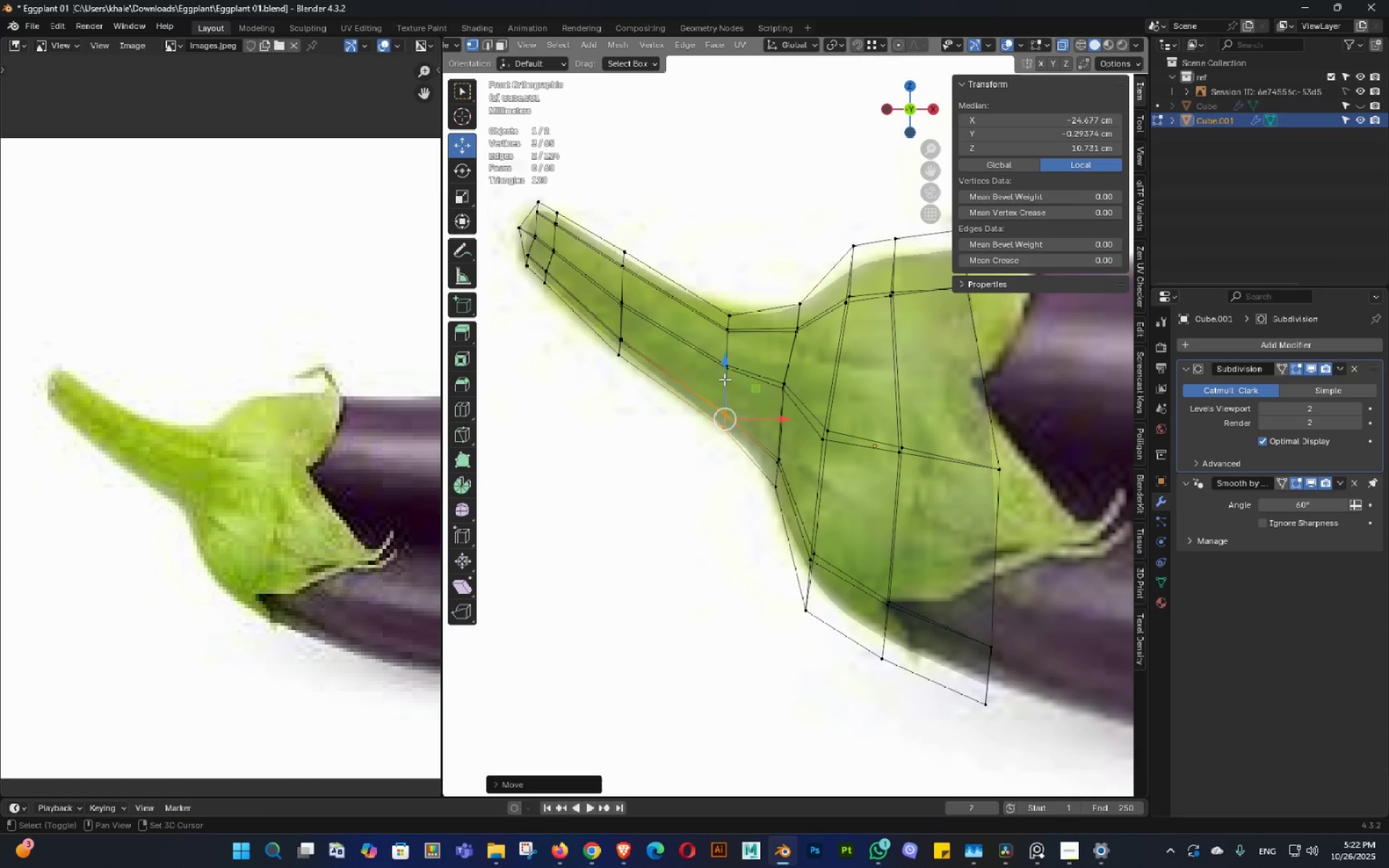 
hold_key(key=ShiftLeft, duration=0.34)
 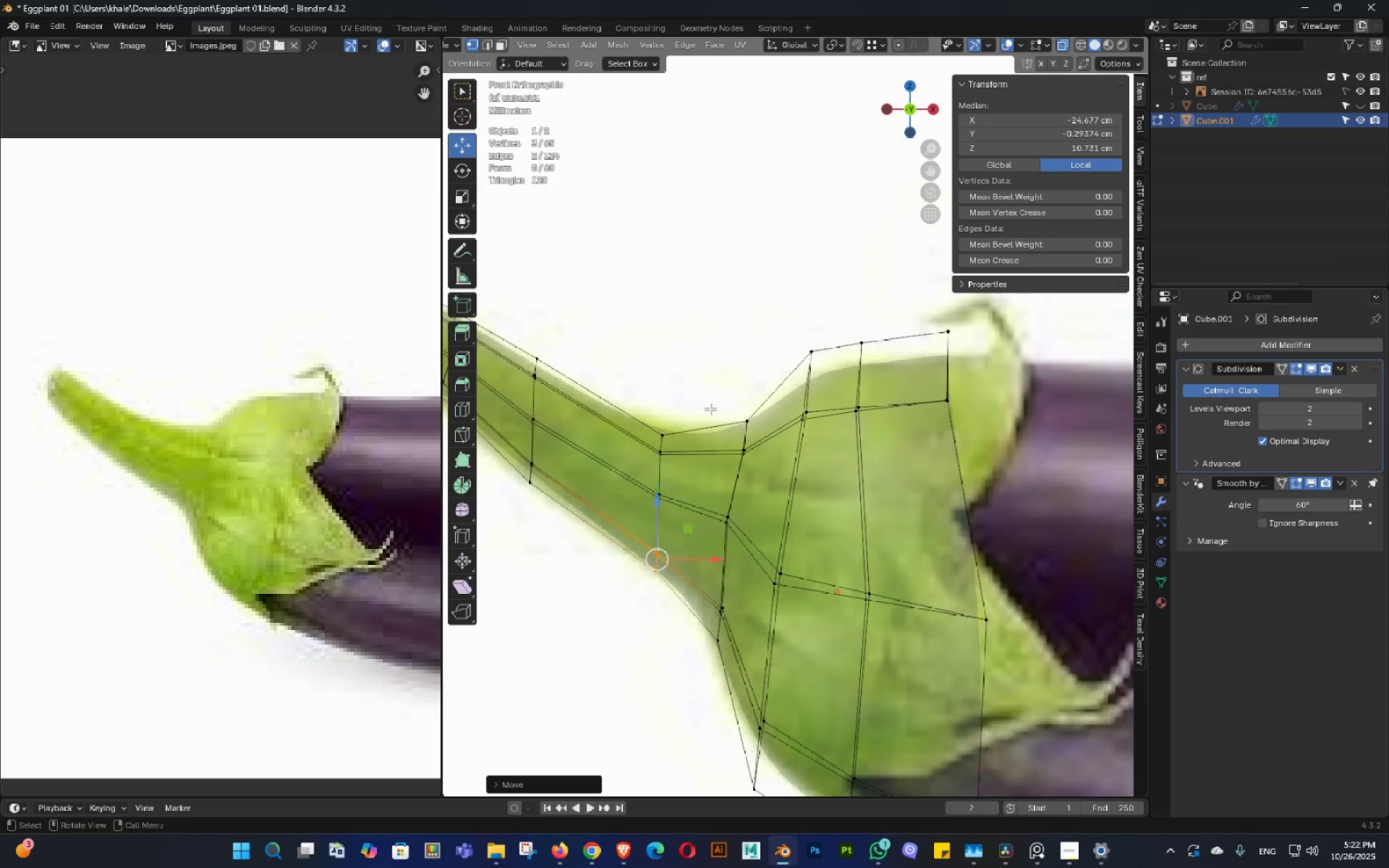 
scroll: coordinate [710, 409], scroll_direction: up, amount: 2.0
 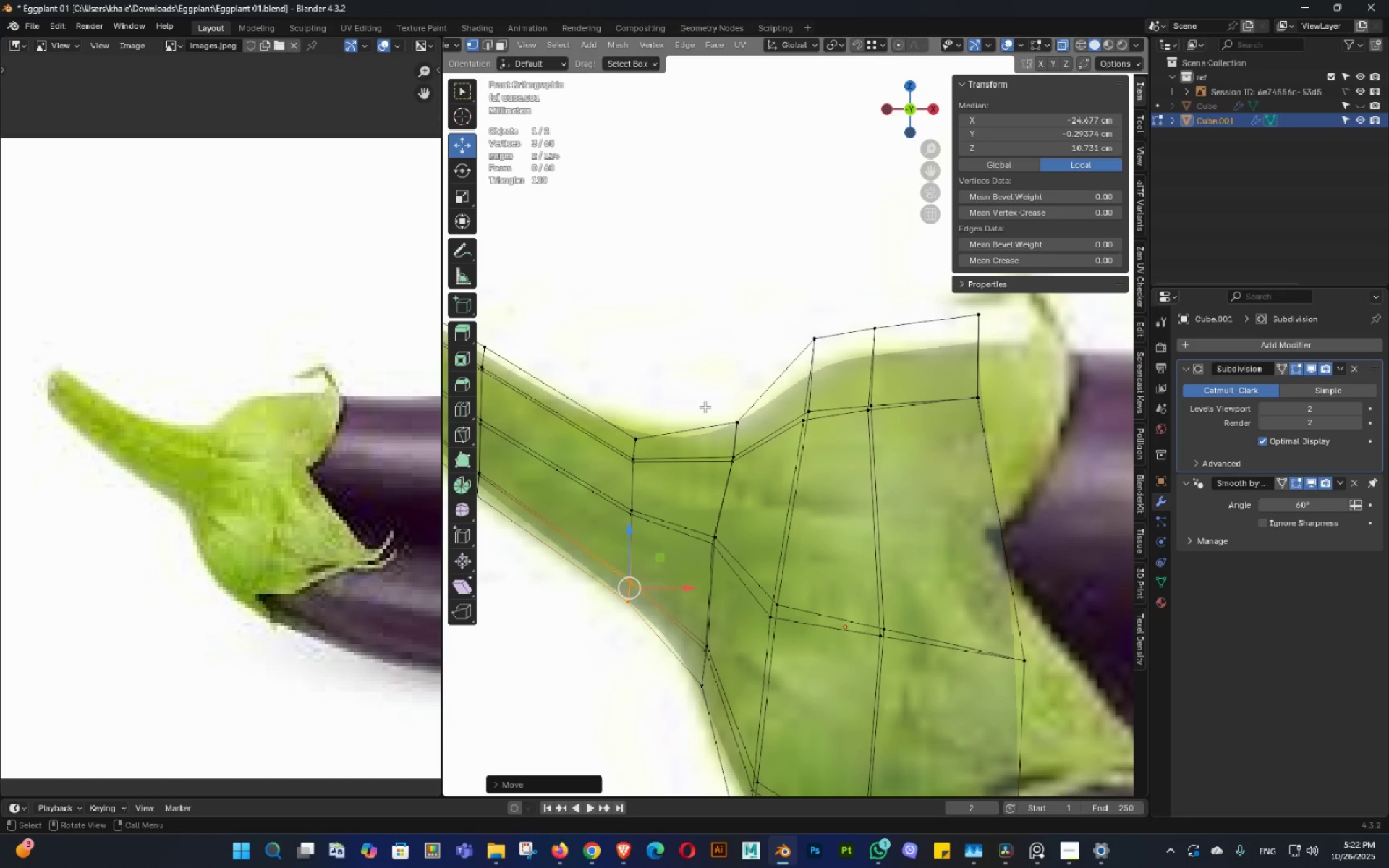 
left_click_drag(start_coordinate=[699, 402], to_coordinate=[599, 493])
 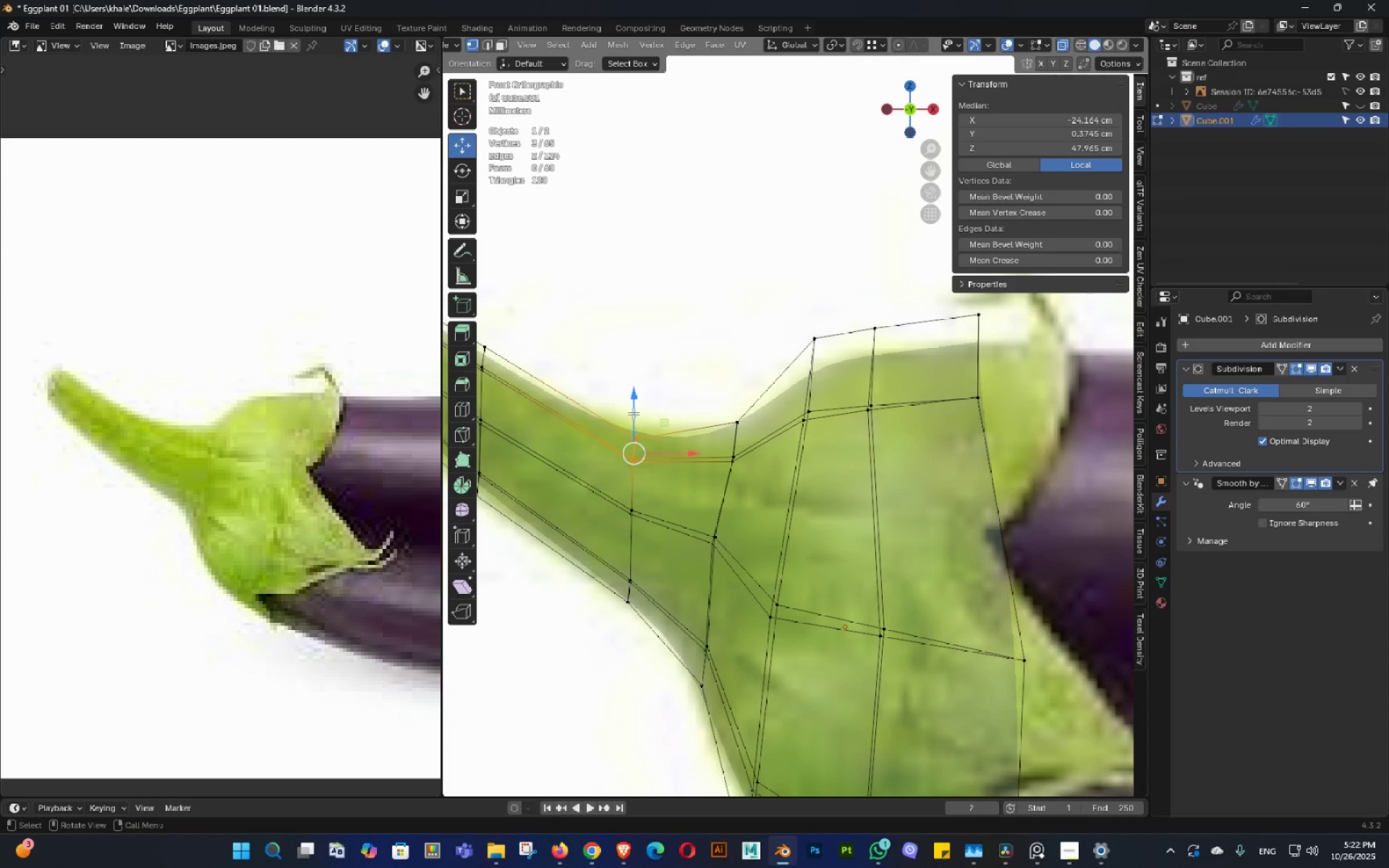 
left_click_drag(start_coordinate=[632, 411], to_coordinate=[632, 401])
 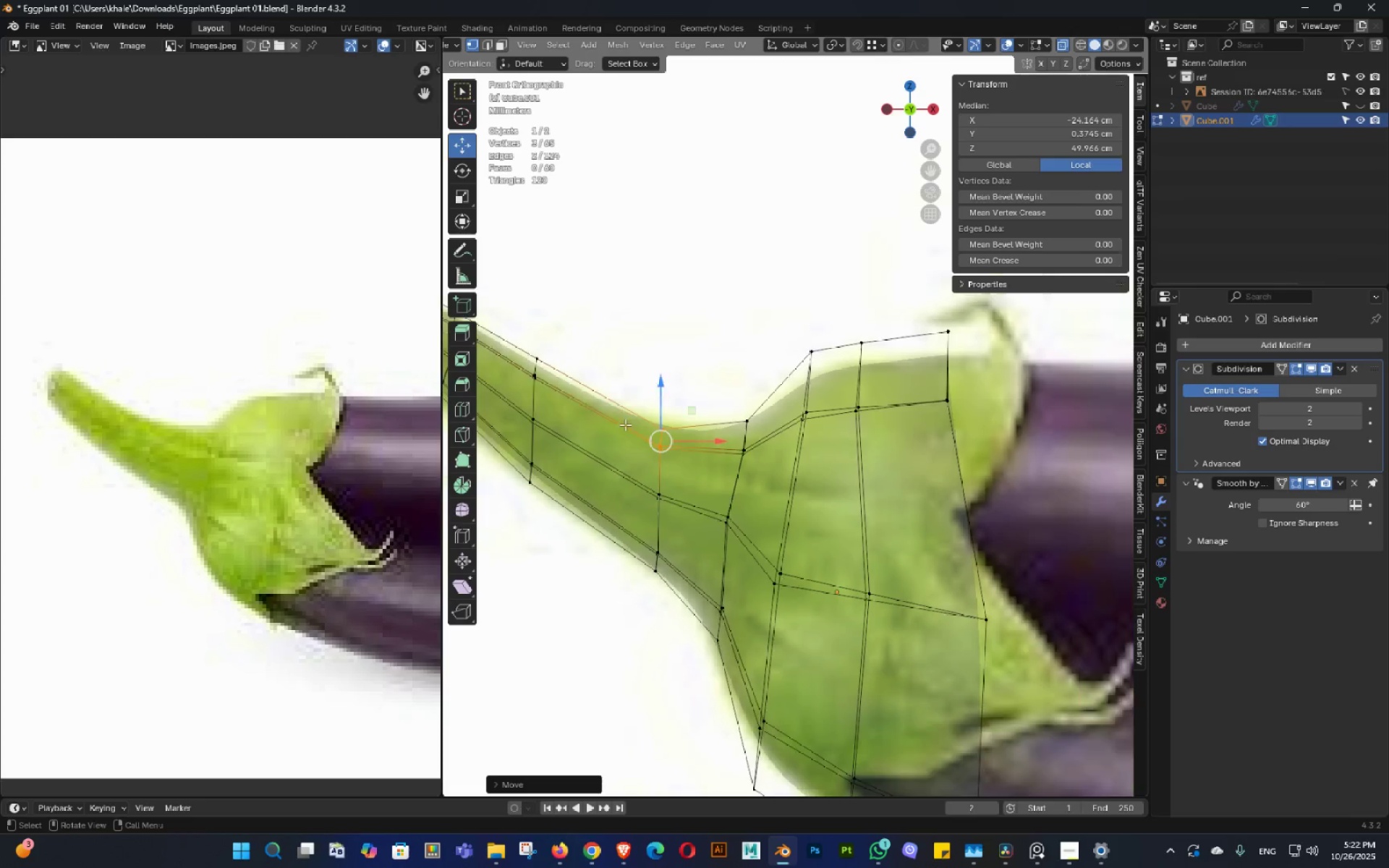 
scroll: coordinate [625, 422], scroll_direction: down, amount: 1.0
 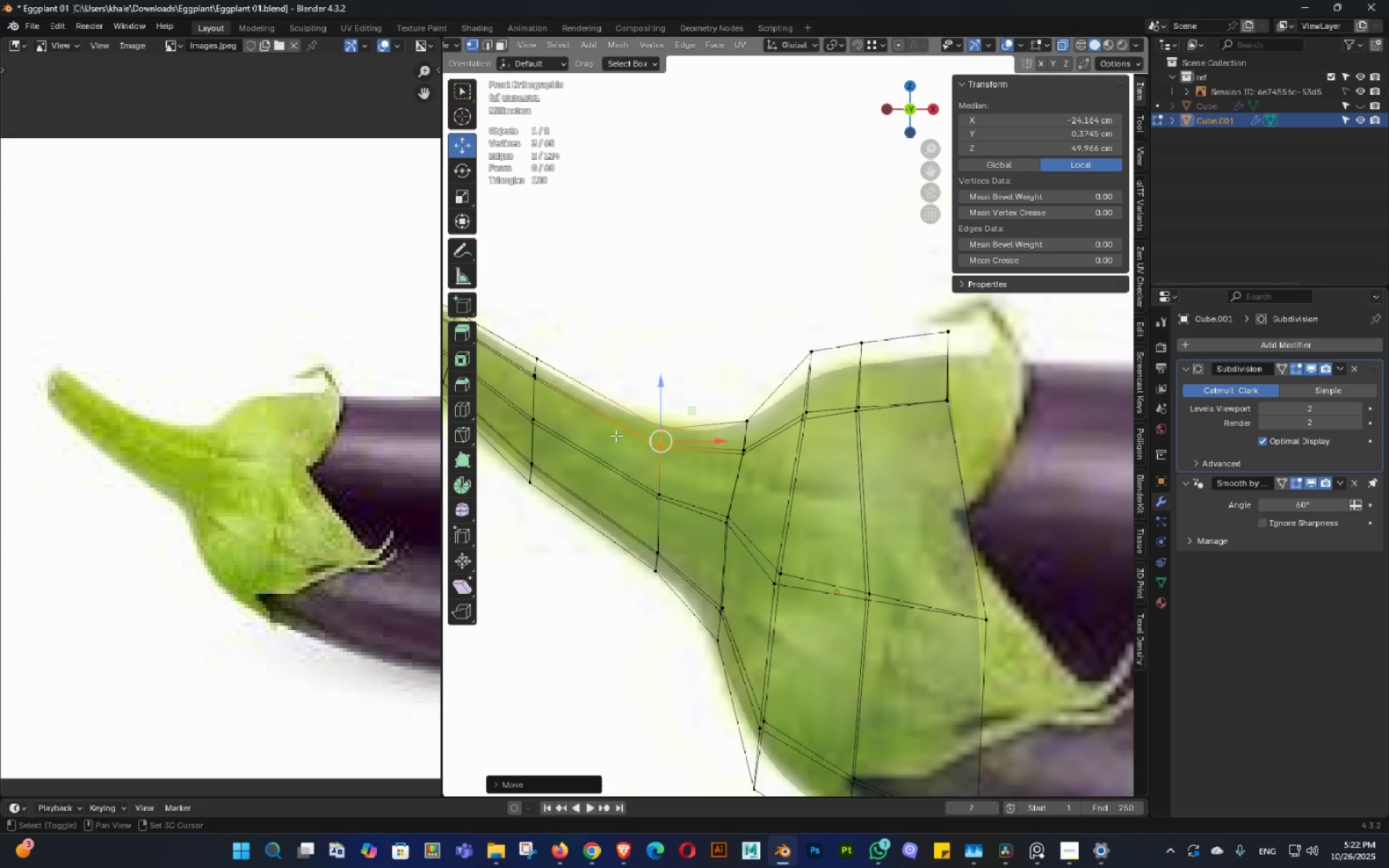 
hold_key(key=ShiftLeft, duration=0.37)
 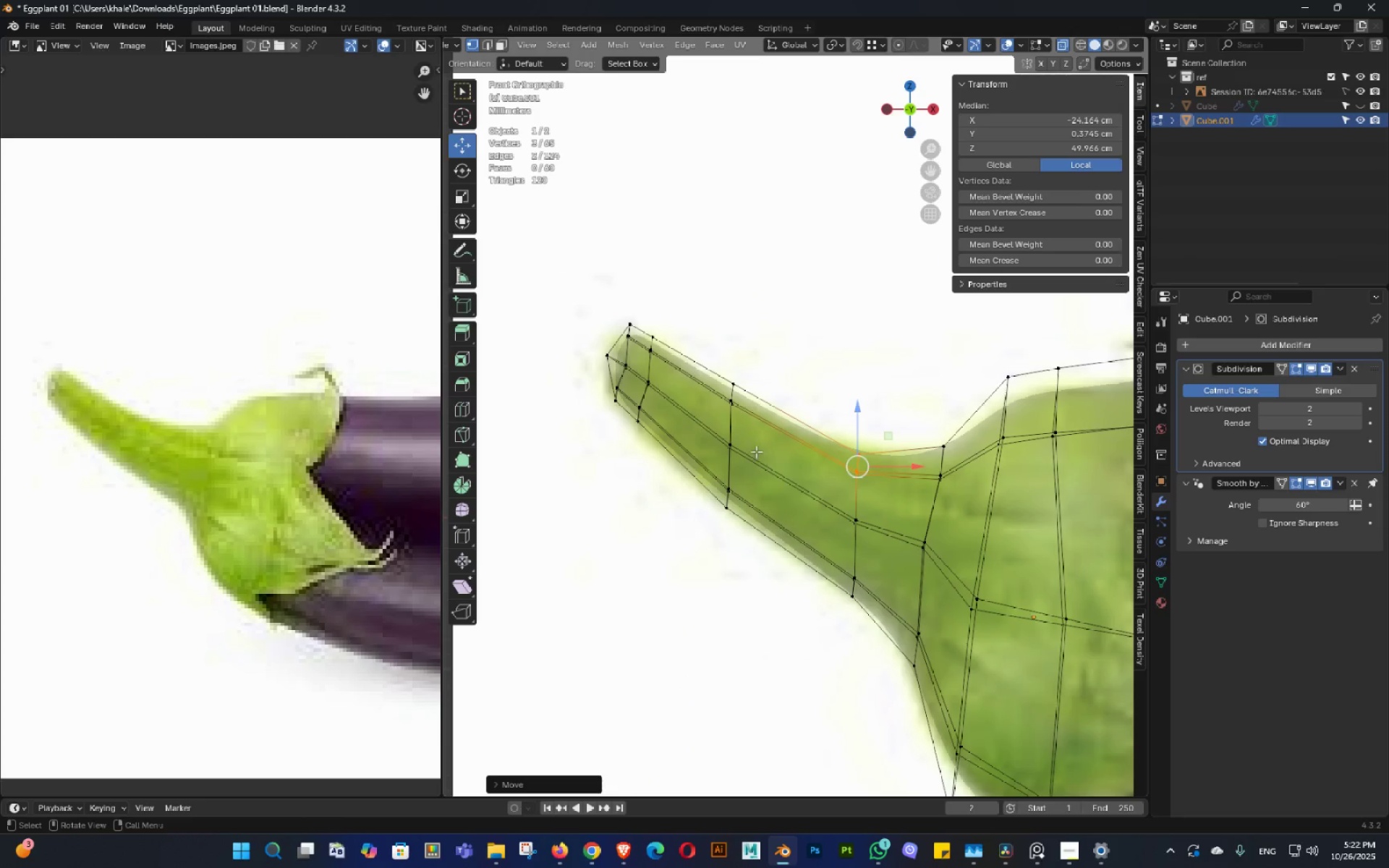 
scroll: coordinate [756, 451], scroll_direction: up, amount: 1.0
 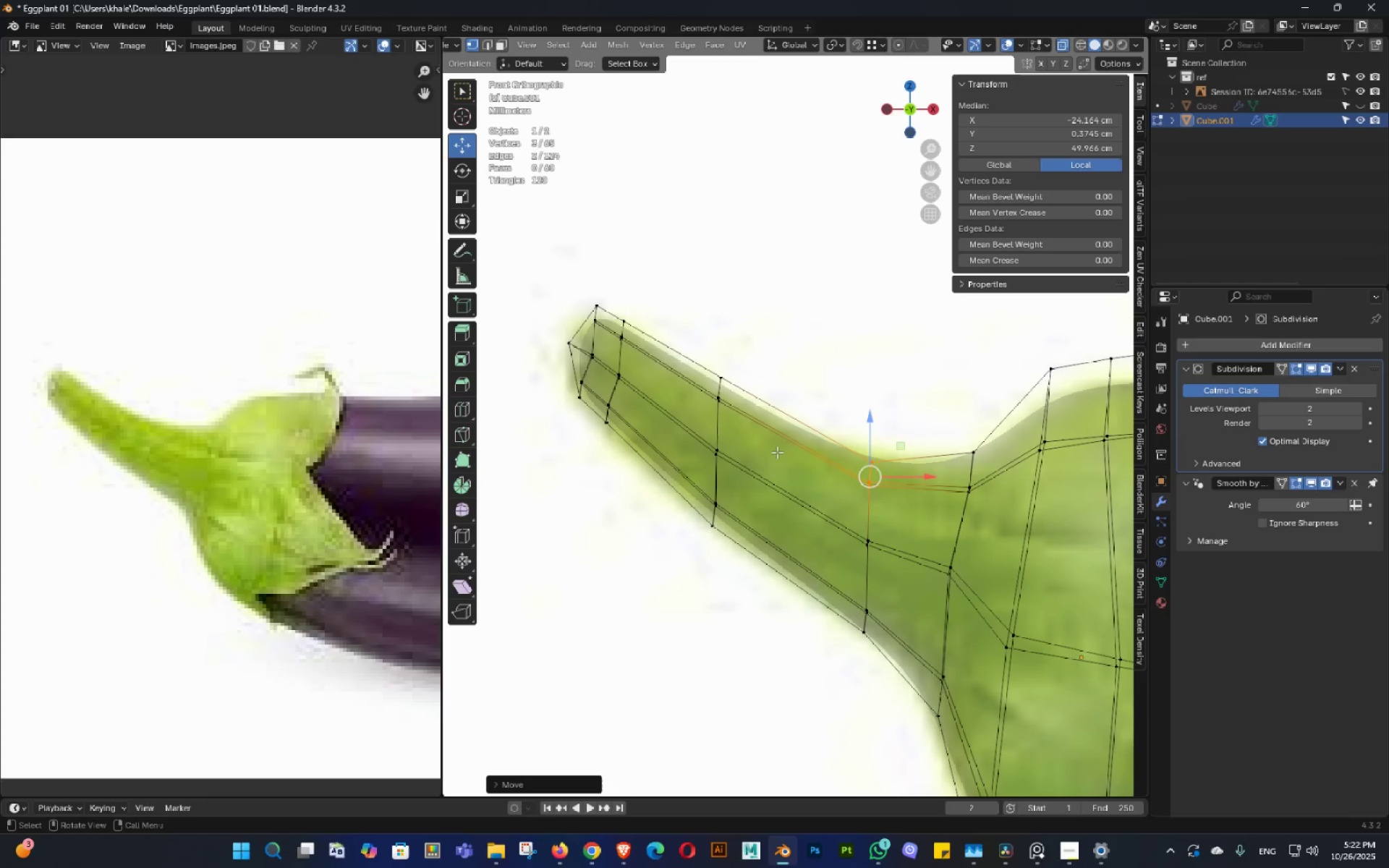 
key(Control+S)
 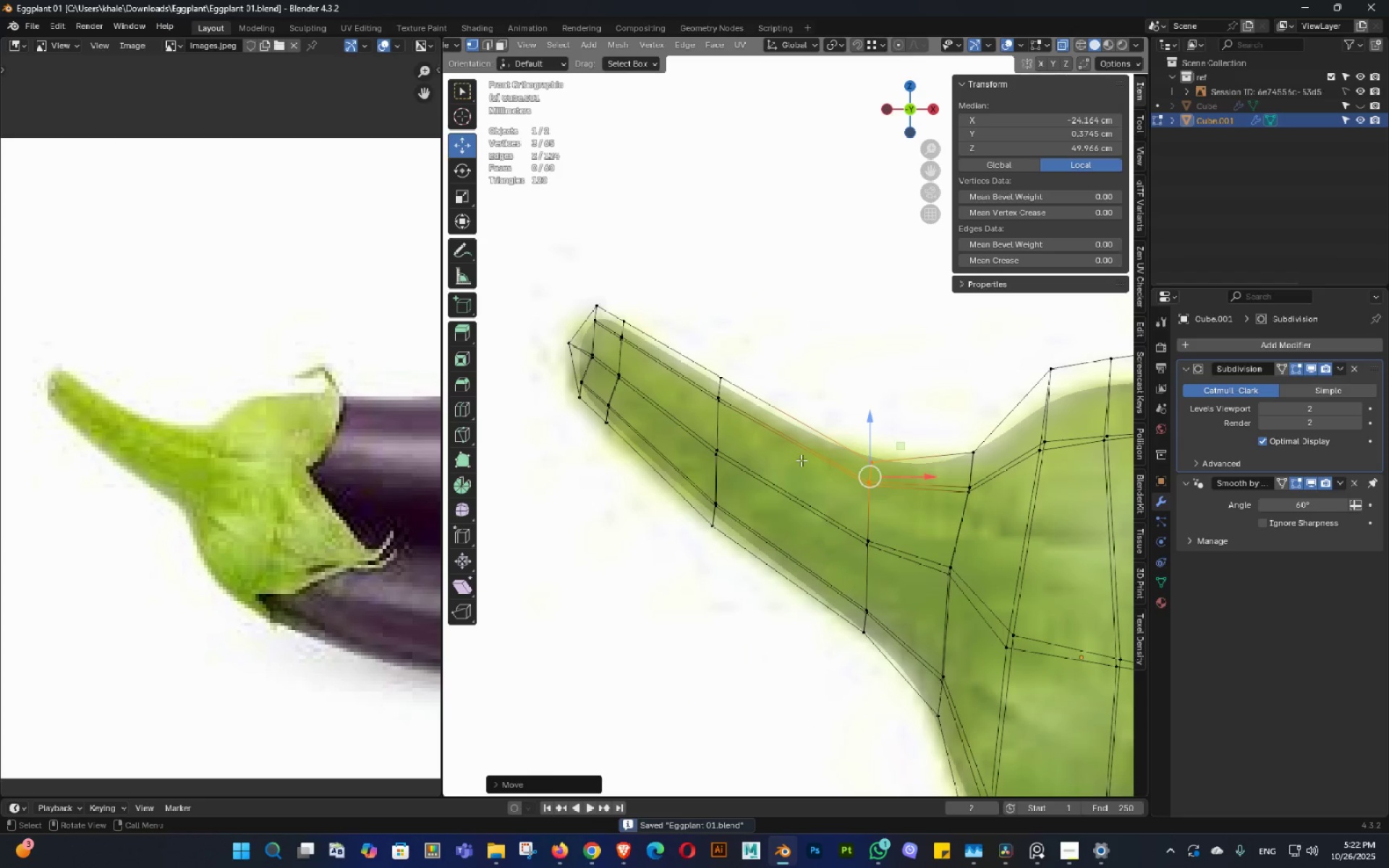 
scroll: coordinate [787, 471], scroll_direction: down, amount: 4.0
 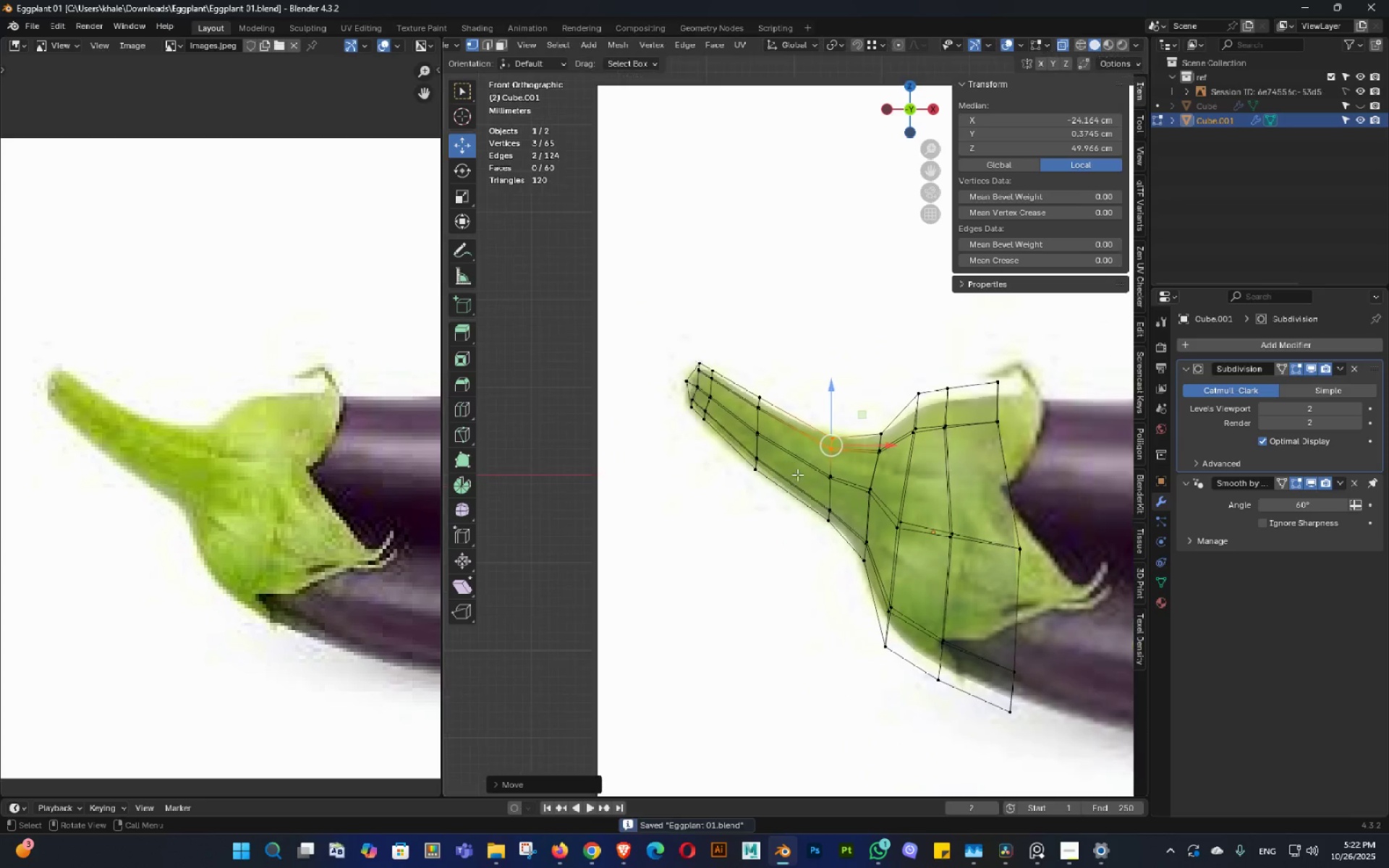 
hold_key(key=ShiftLeft, duration=0.35)
double_click([590, 401])
 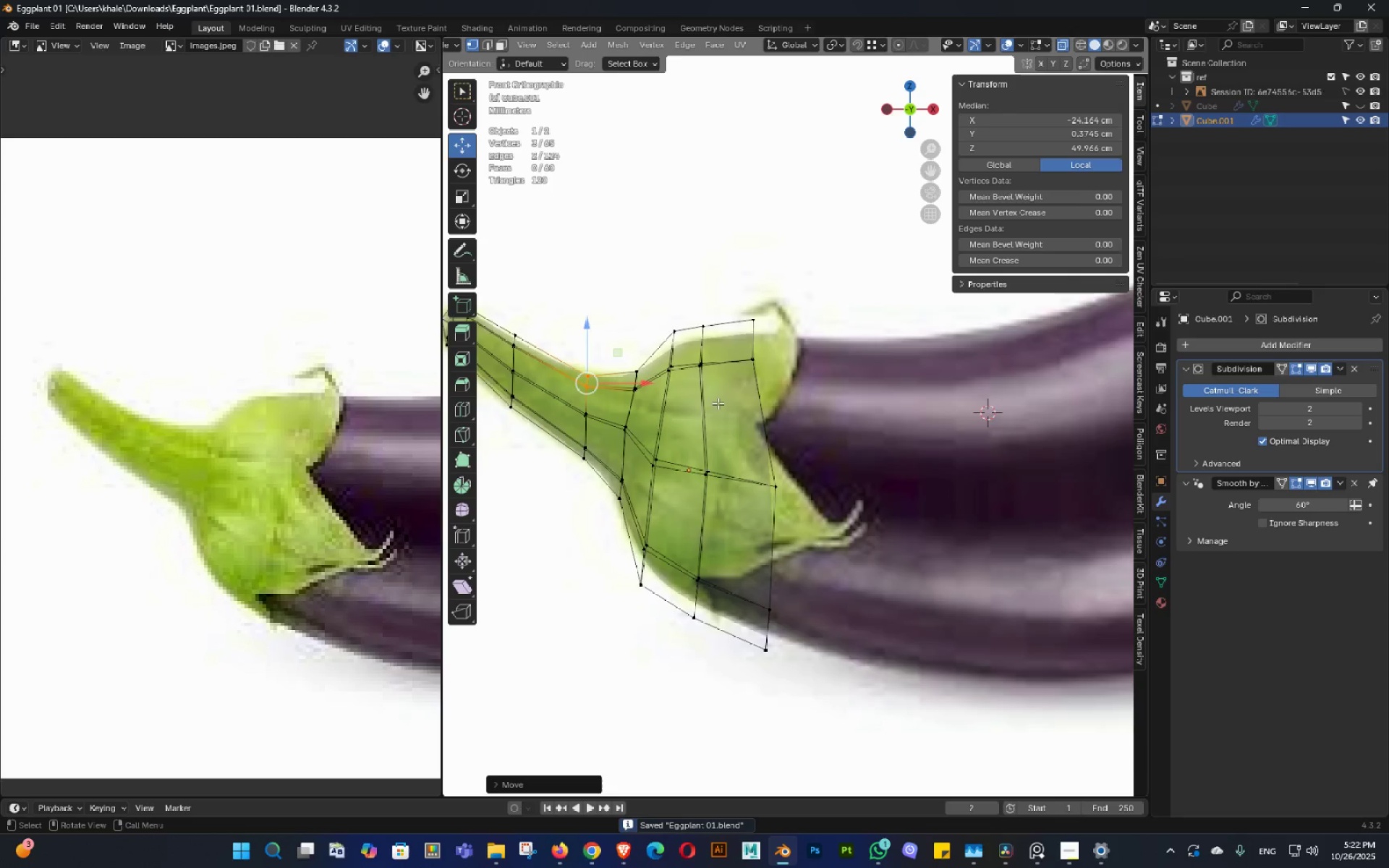 
scroll: coordinate [718, 403], scroll_direction: up, amount: 2.0
 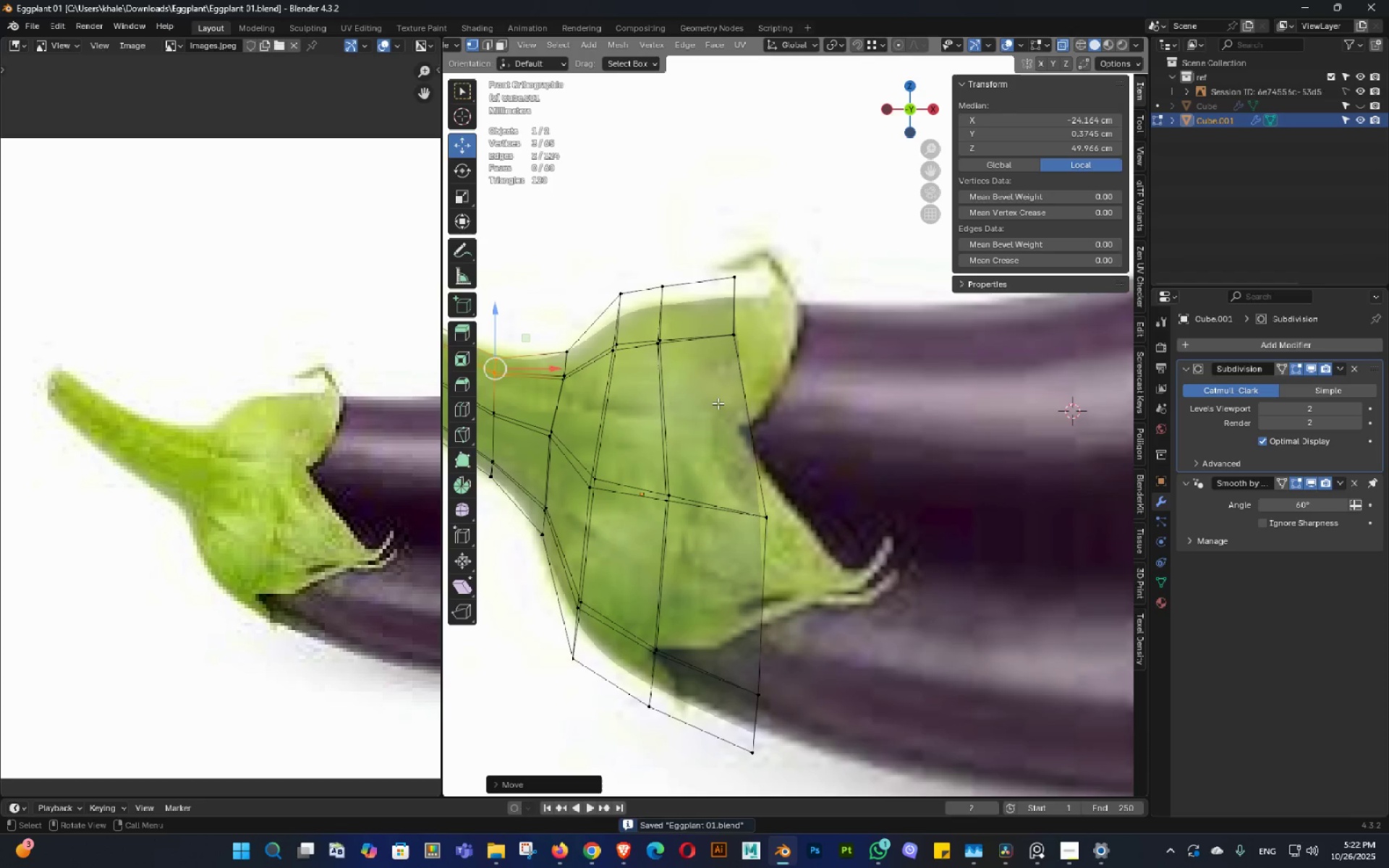 
key(Control+ControlLeft)
 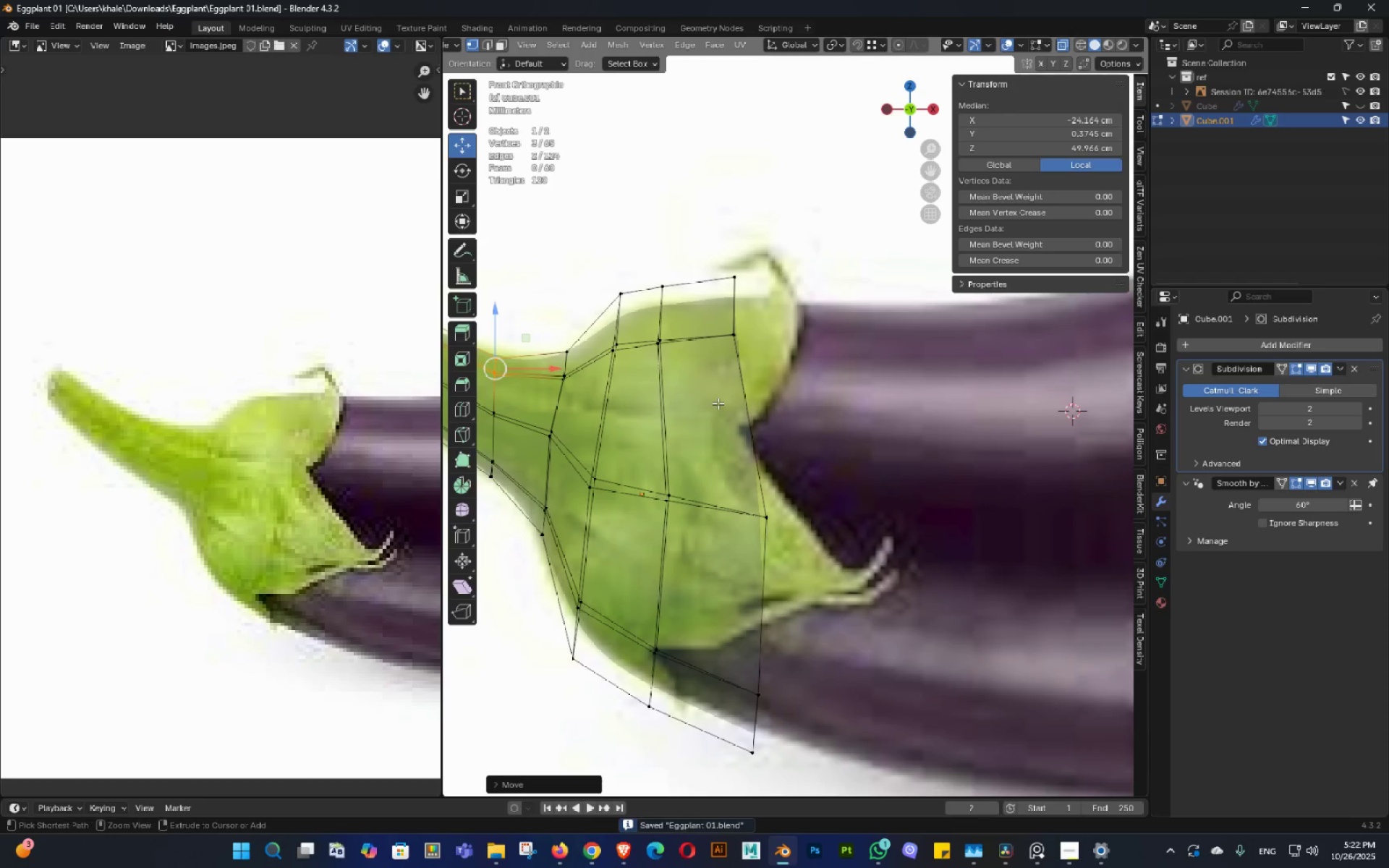 
key(Control+S)
 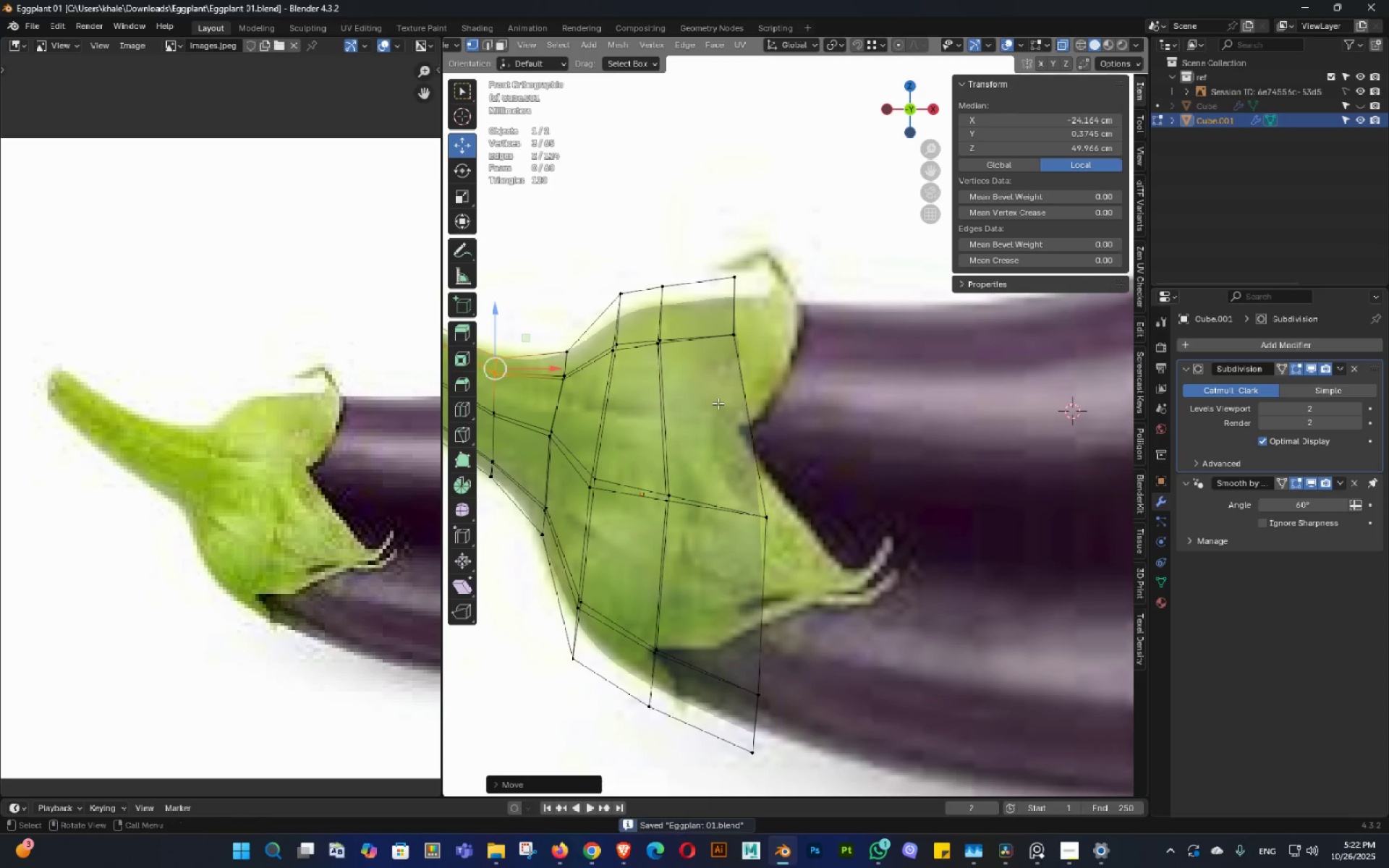 
key(Shift+ShiftLeft)
 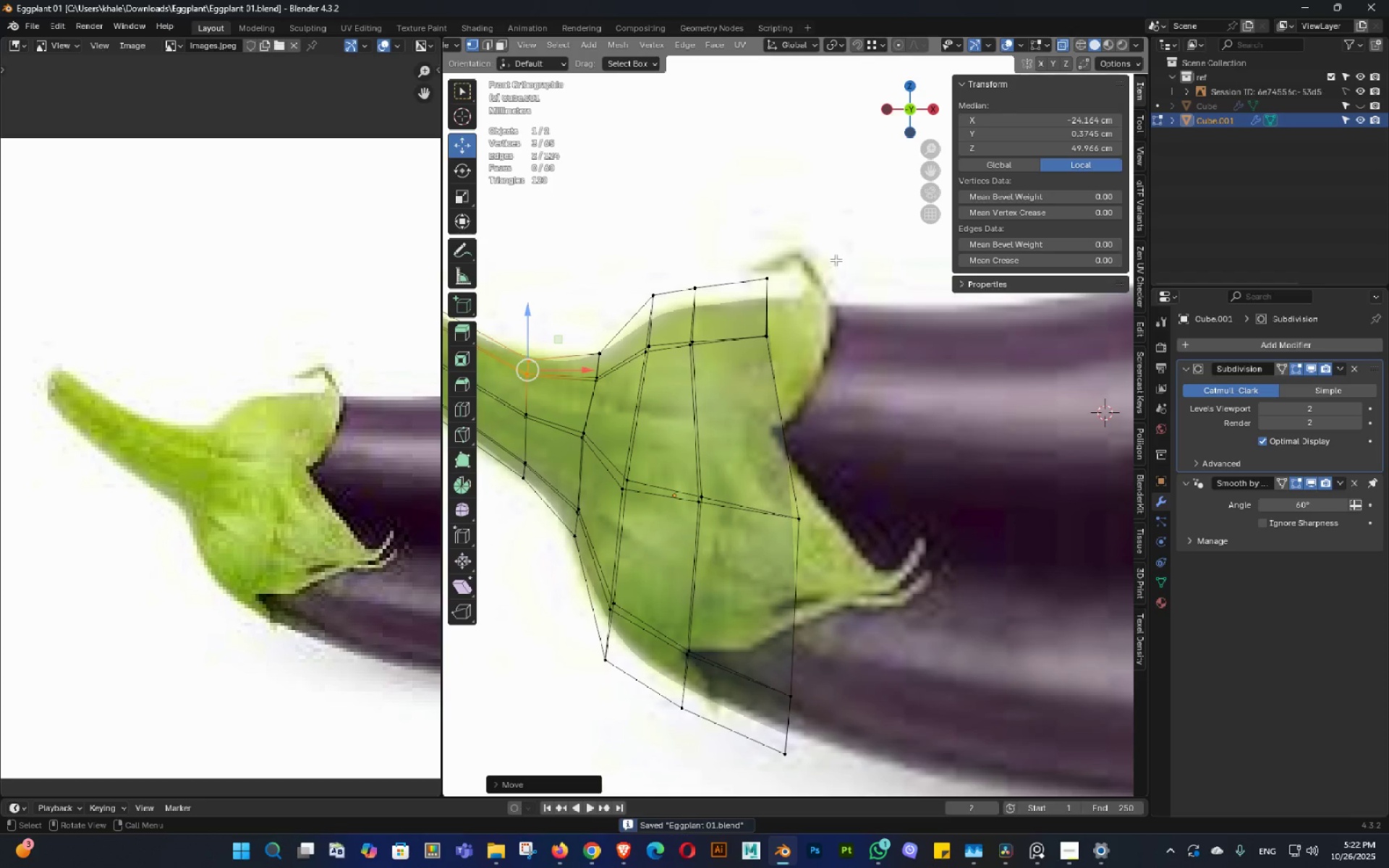 
left_click_drag(start_coordinate=[824, 246], to_coordinate=[733, 365])
 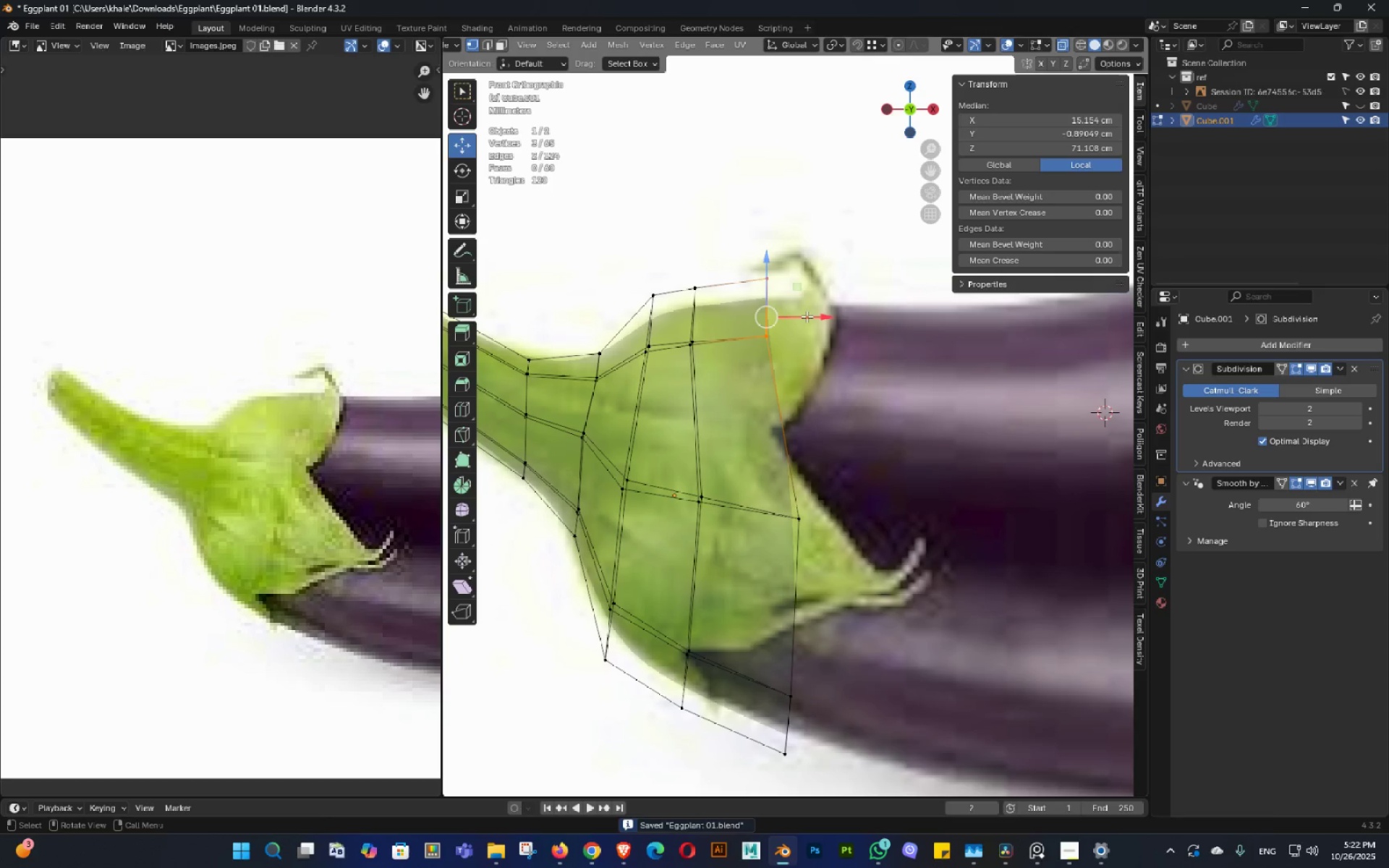 
left_click_drag(start_coordinate=[812, 314], to_coordinate=[862, 339])
 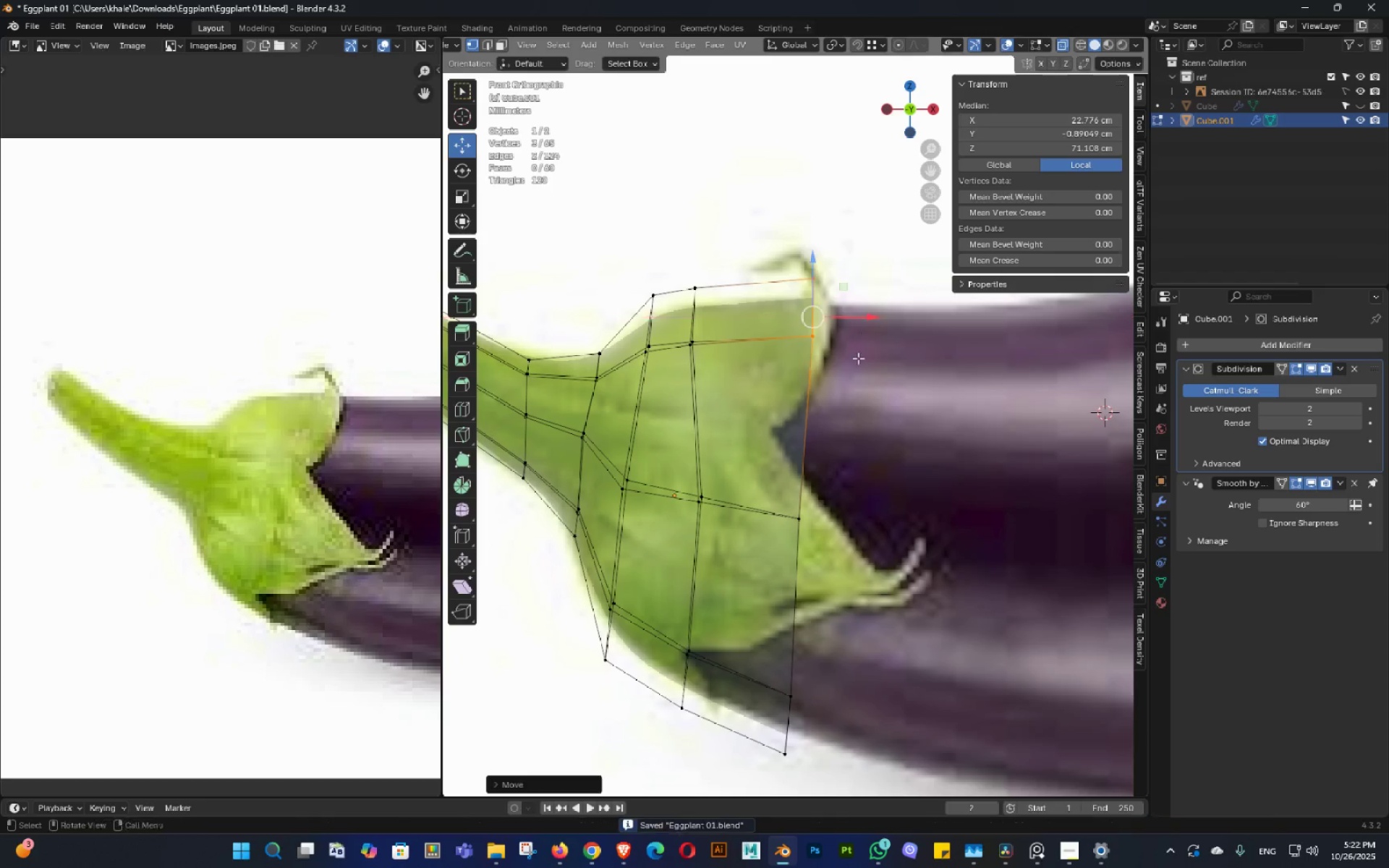 
key(Shift+ShiftLeft)
 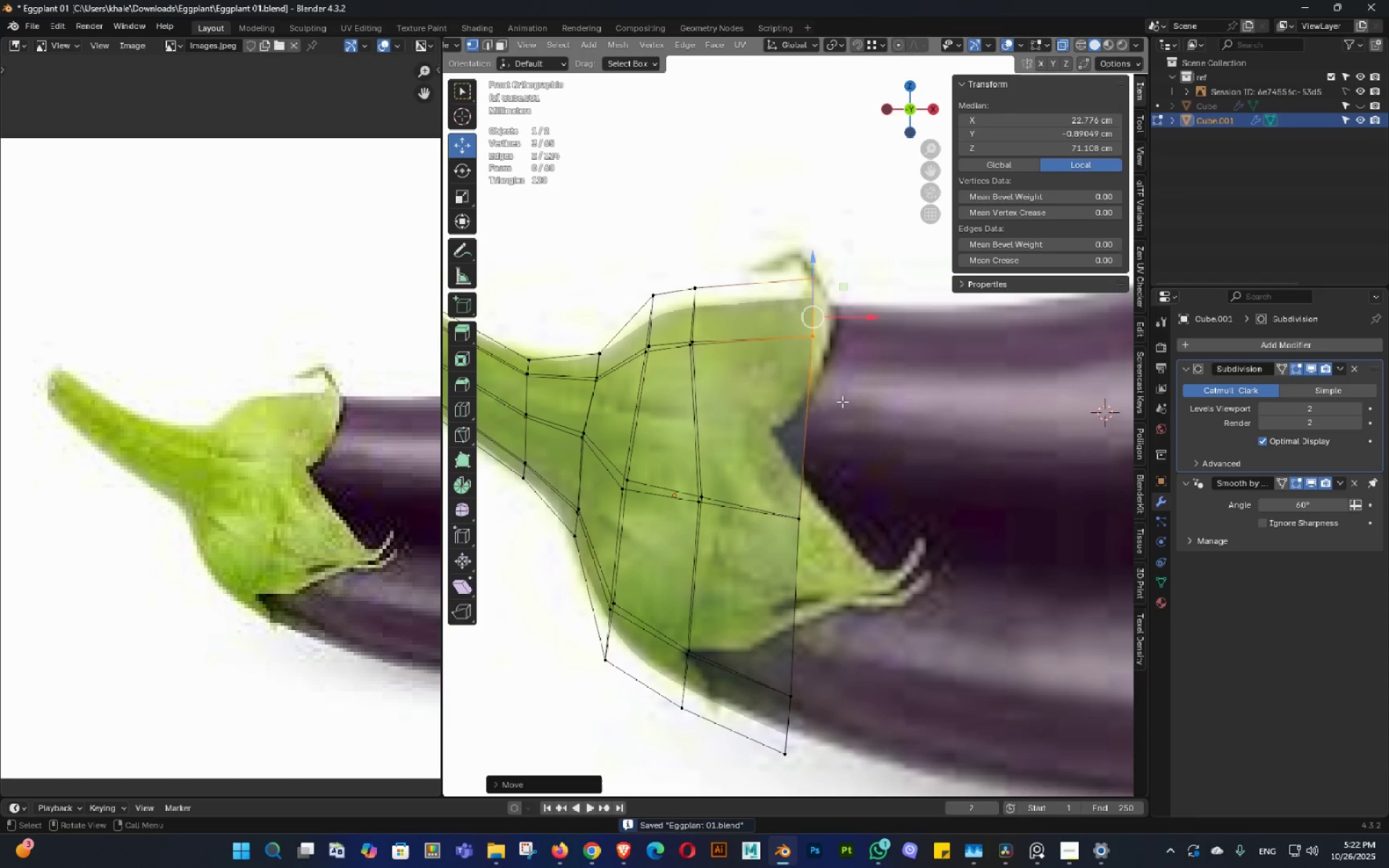 
key(Shift+ShiftLeft)
 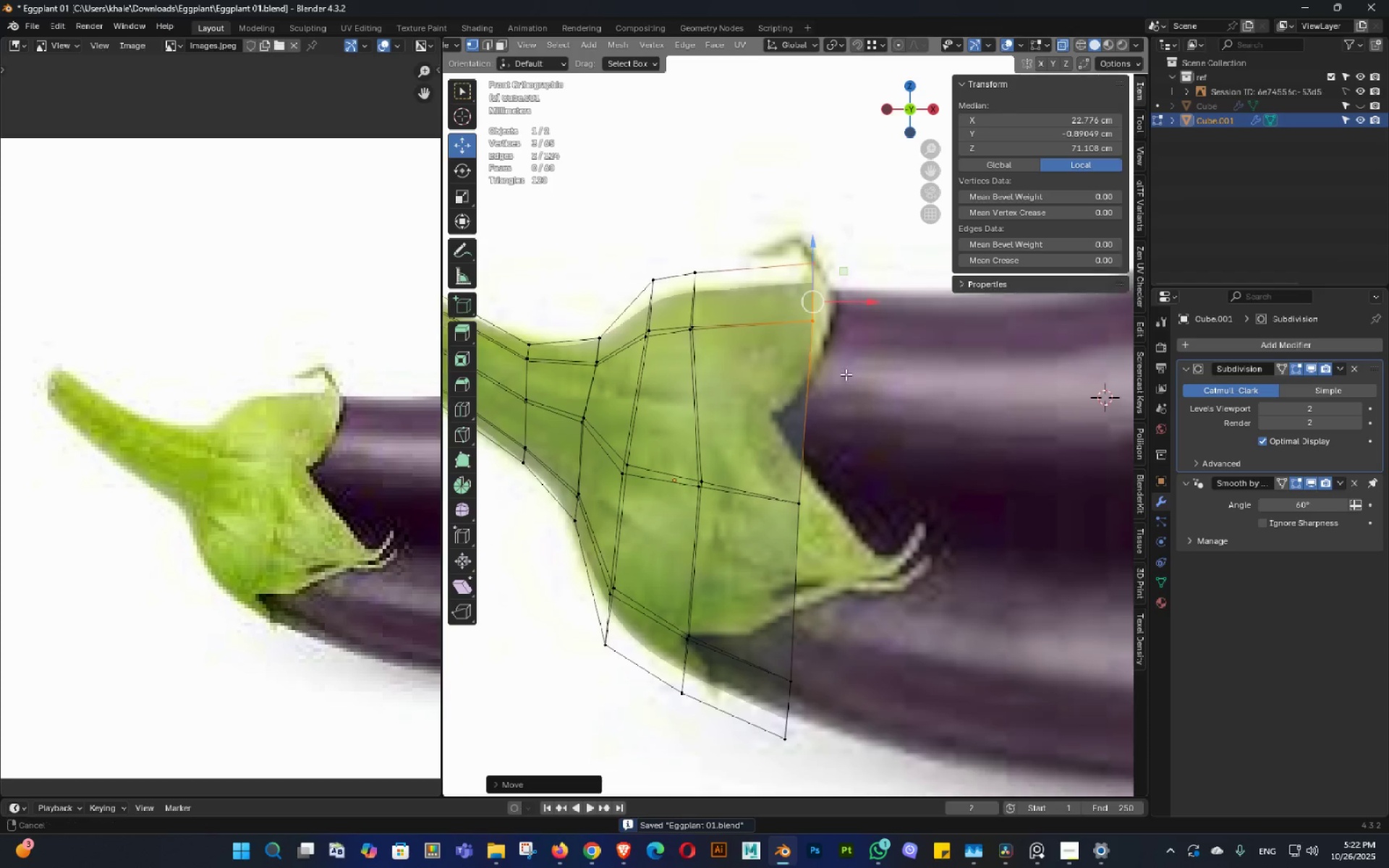 
double_click([846, 368])
 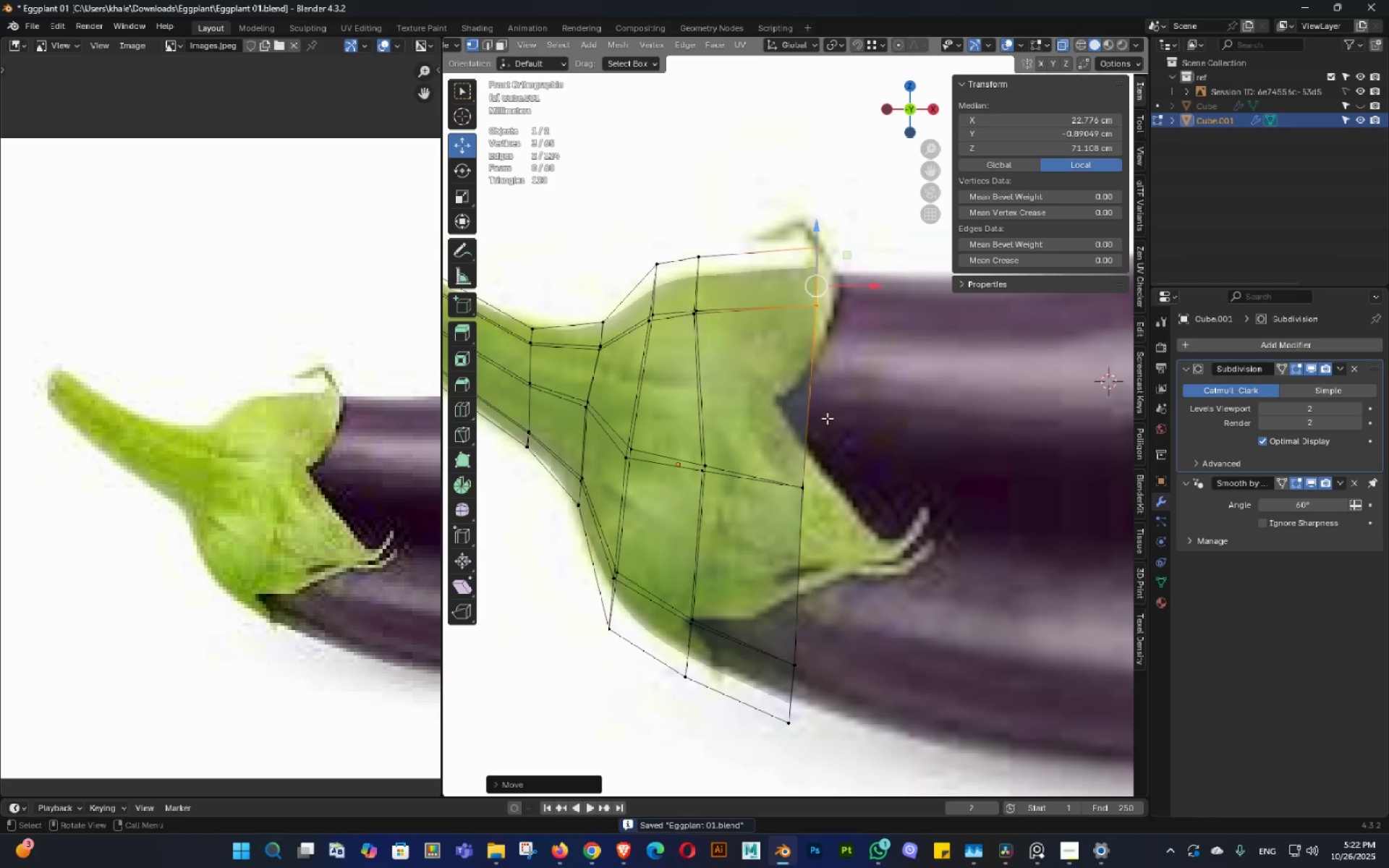 
key(Control+ControlLeft)
 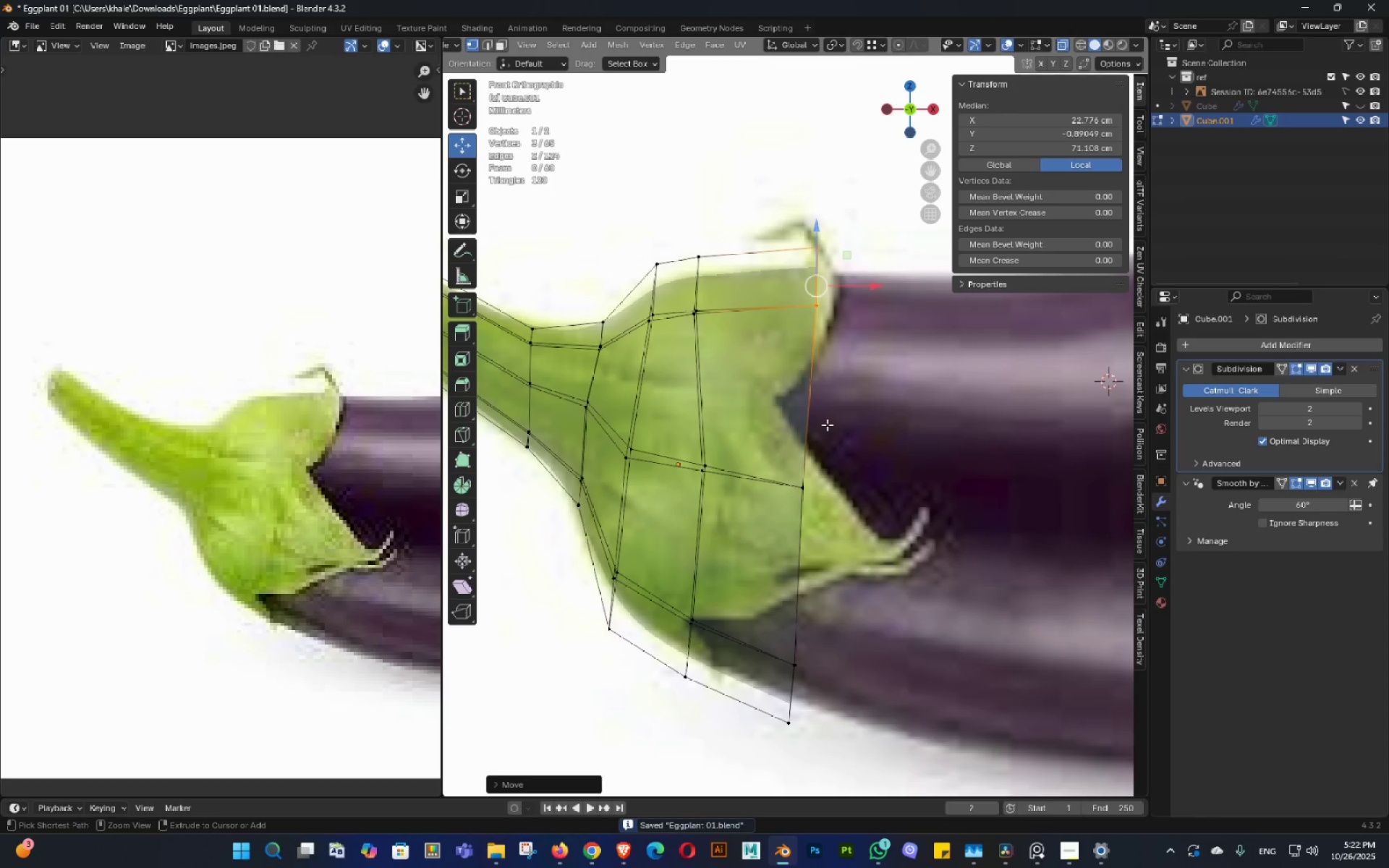 
key(Control+S)
 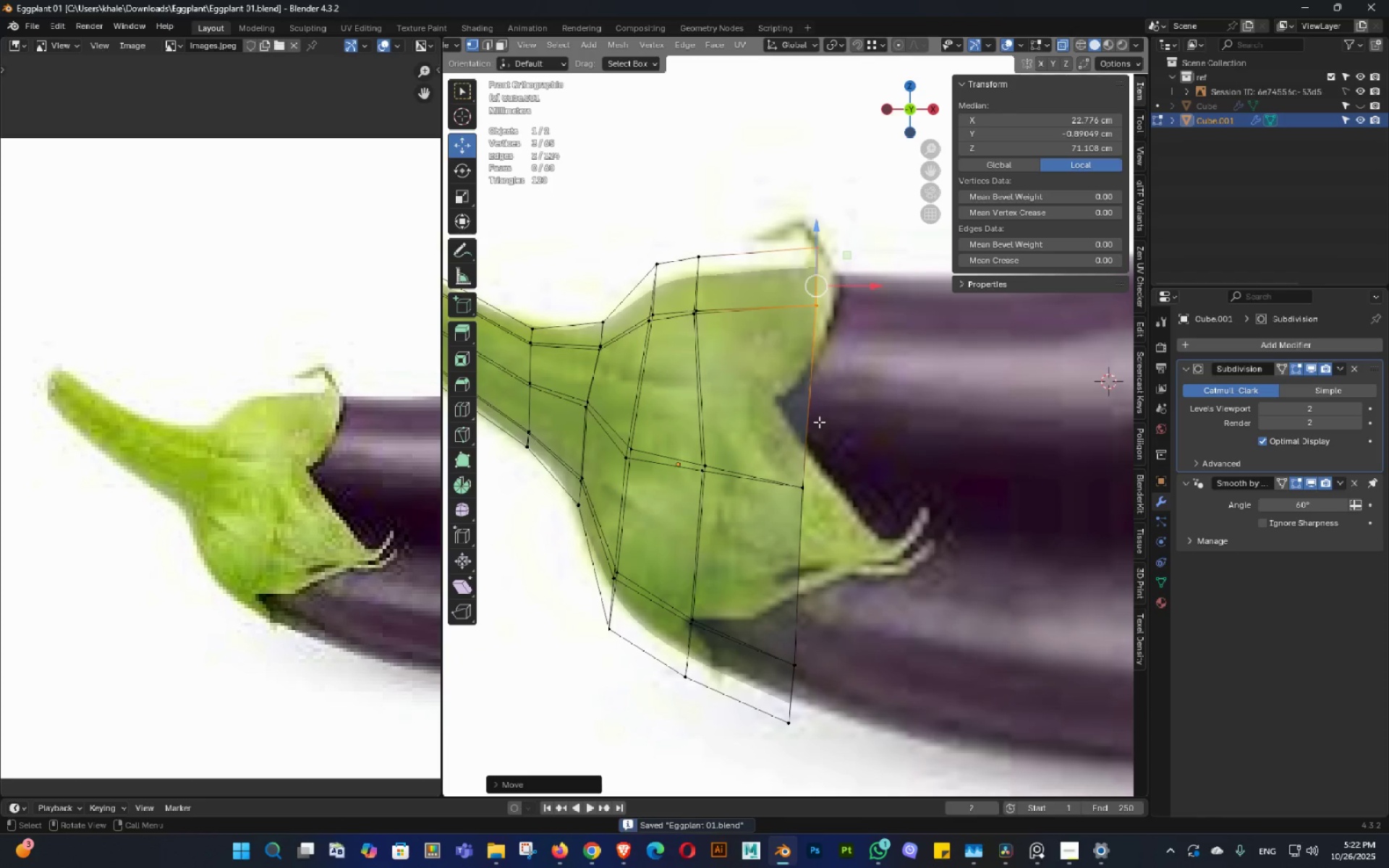 
scroll: coordinate [814, 416], scroll_direction: down, amount: 3.0
 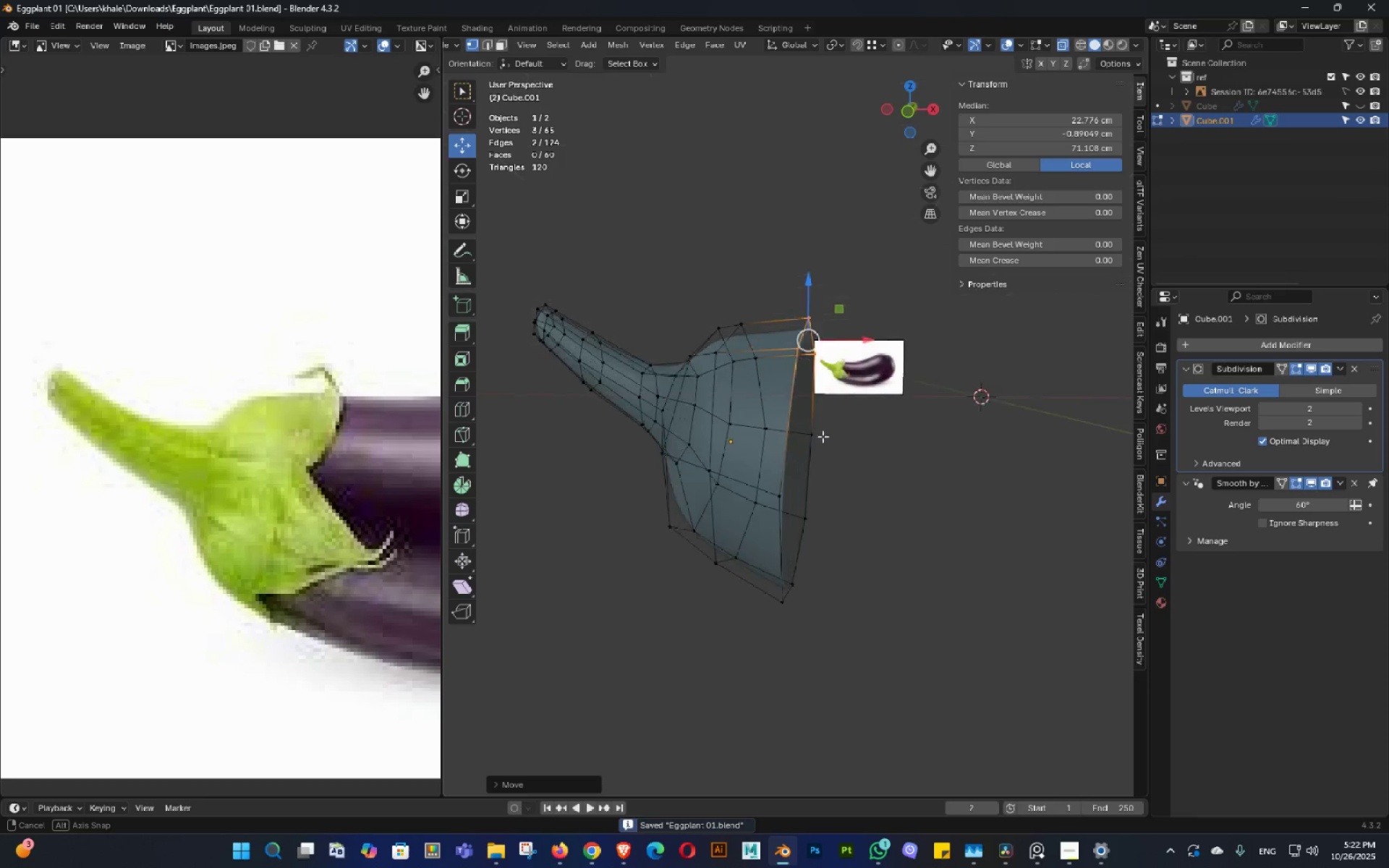 
double_click([802, 460])
 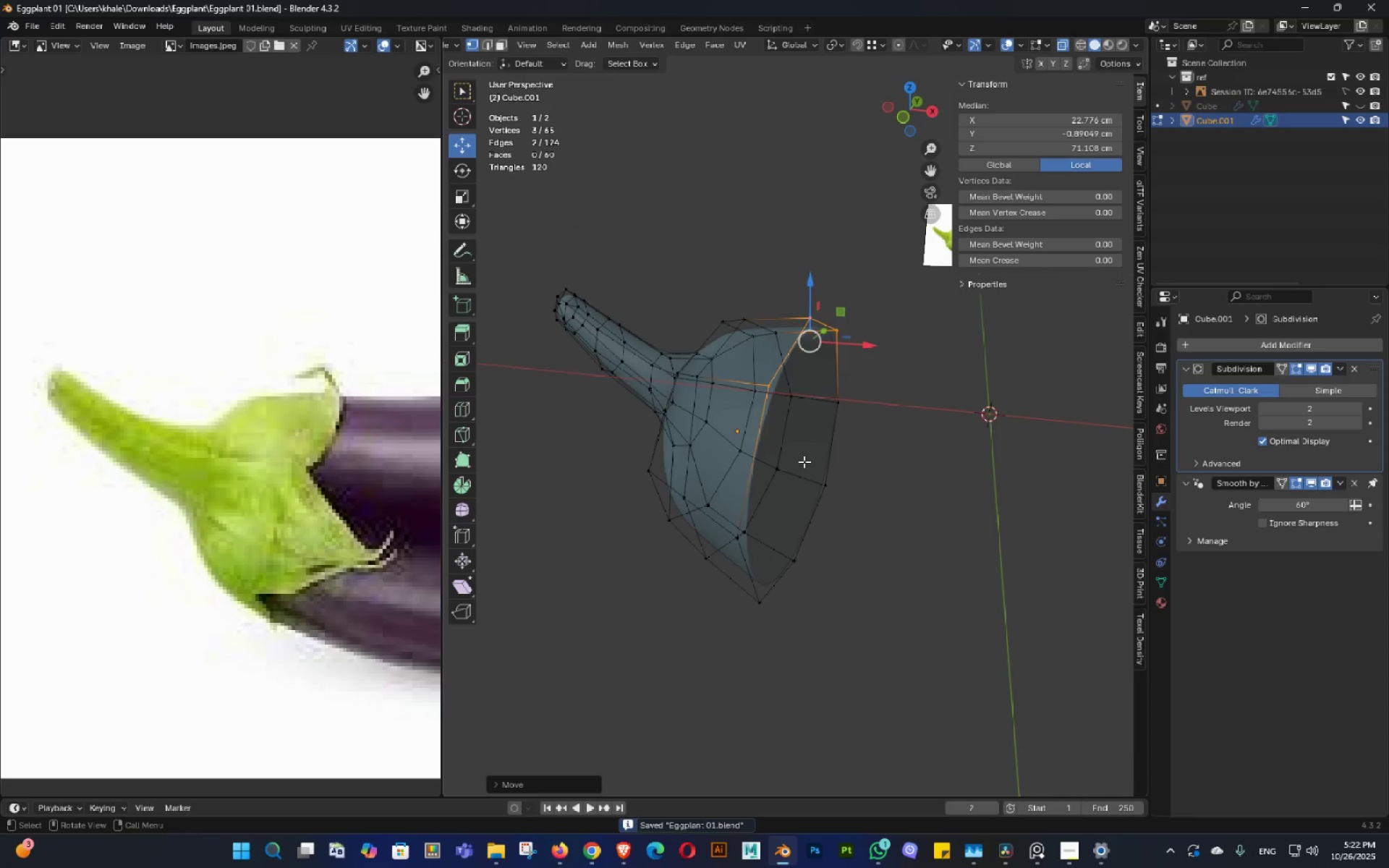 
scroll: coordinate [794, 463], scroll_direction: down, amount: 2.0
 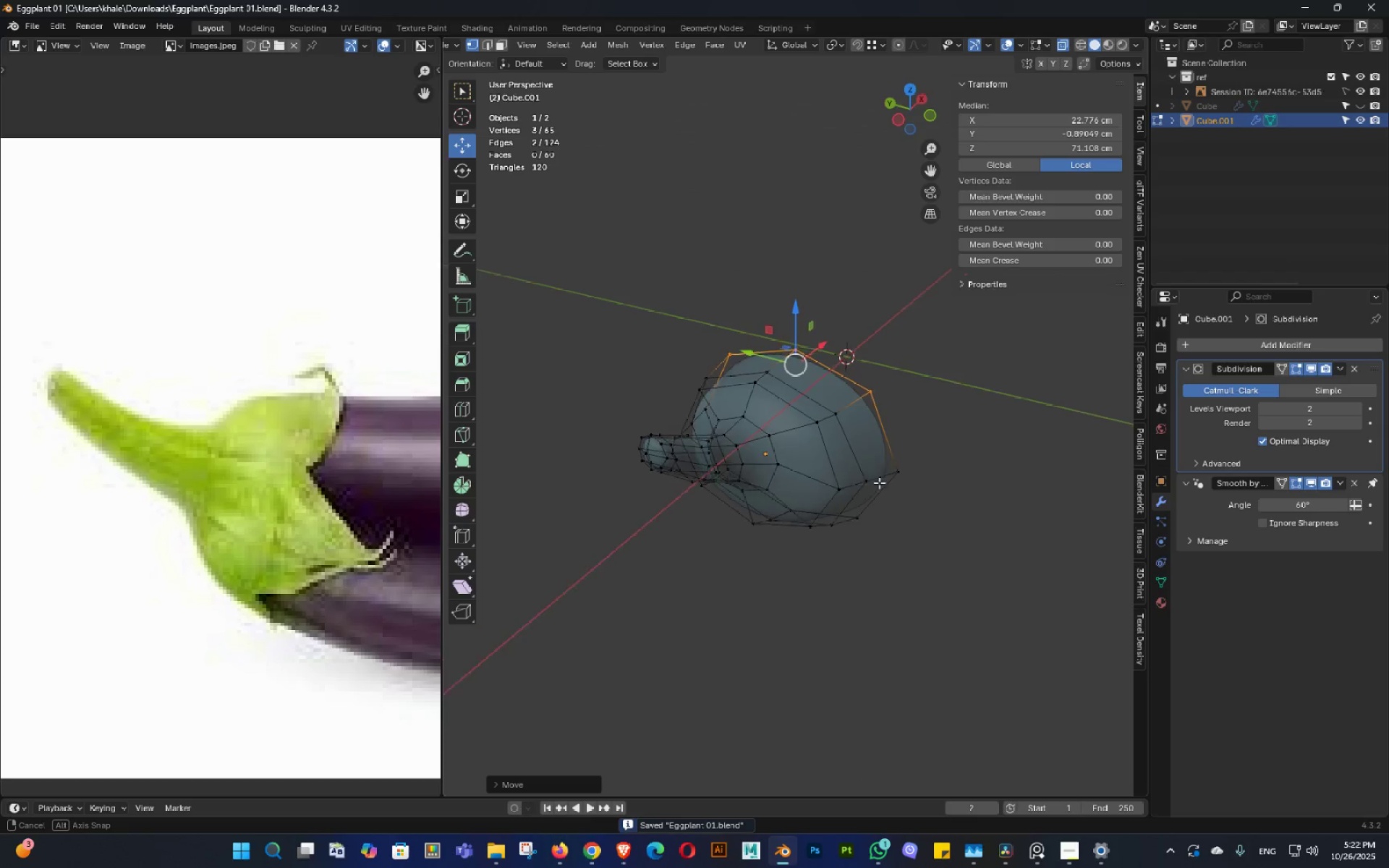 
scroll: coordinate [872, 463], scroll_direction: up, amount: 1.0
 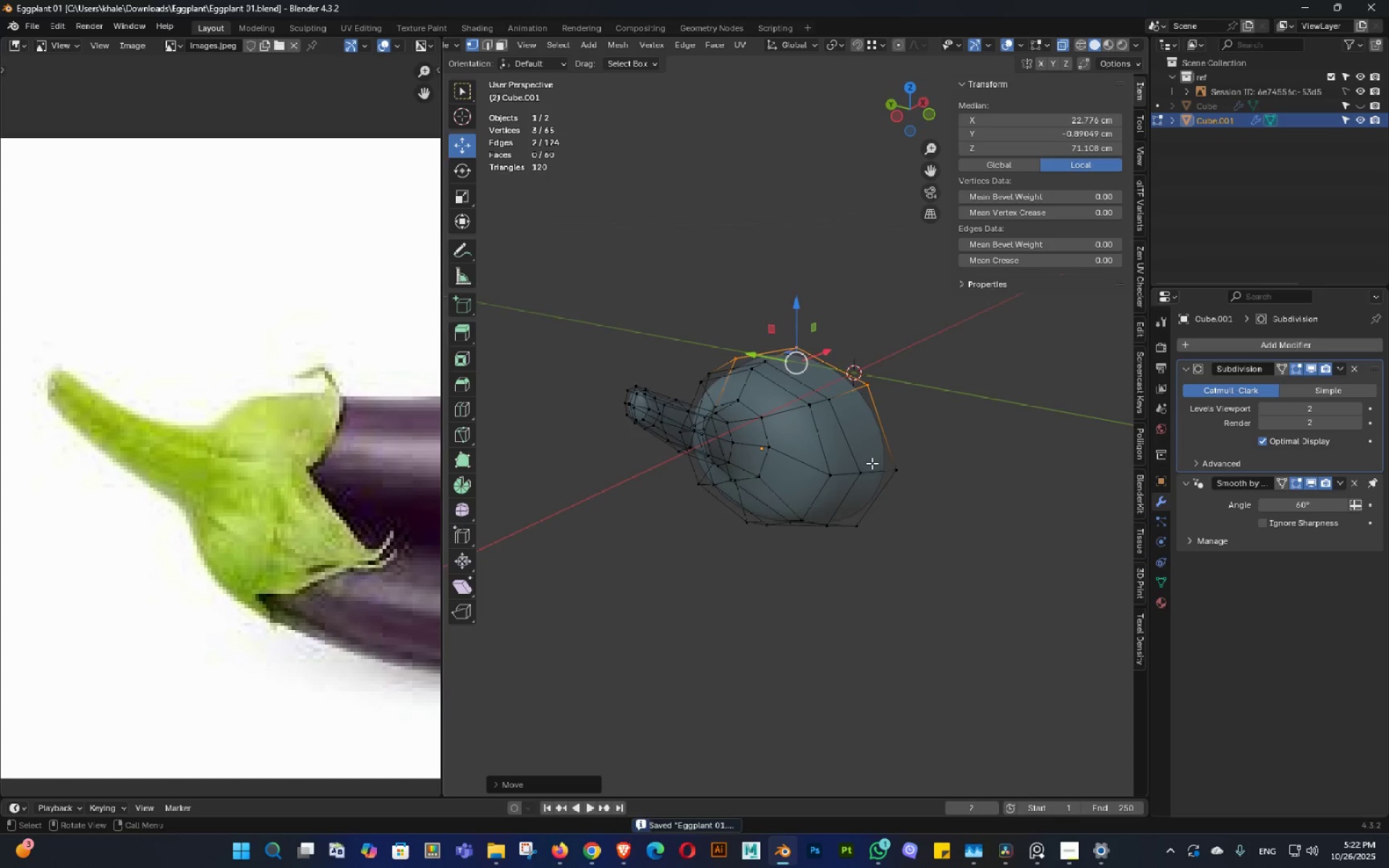 
key(Tab)
 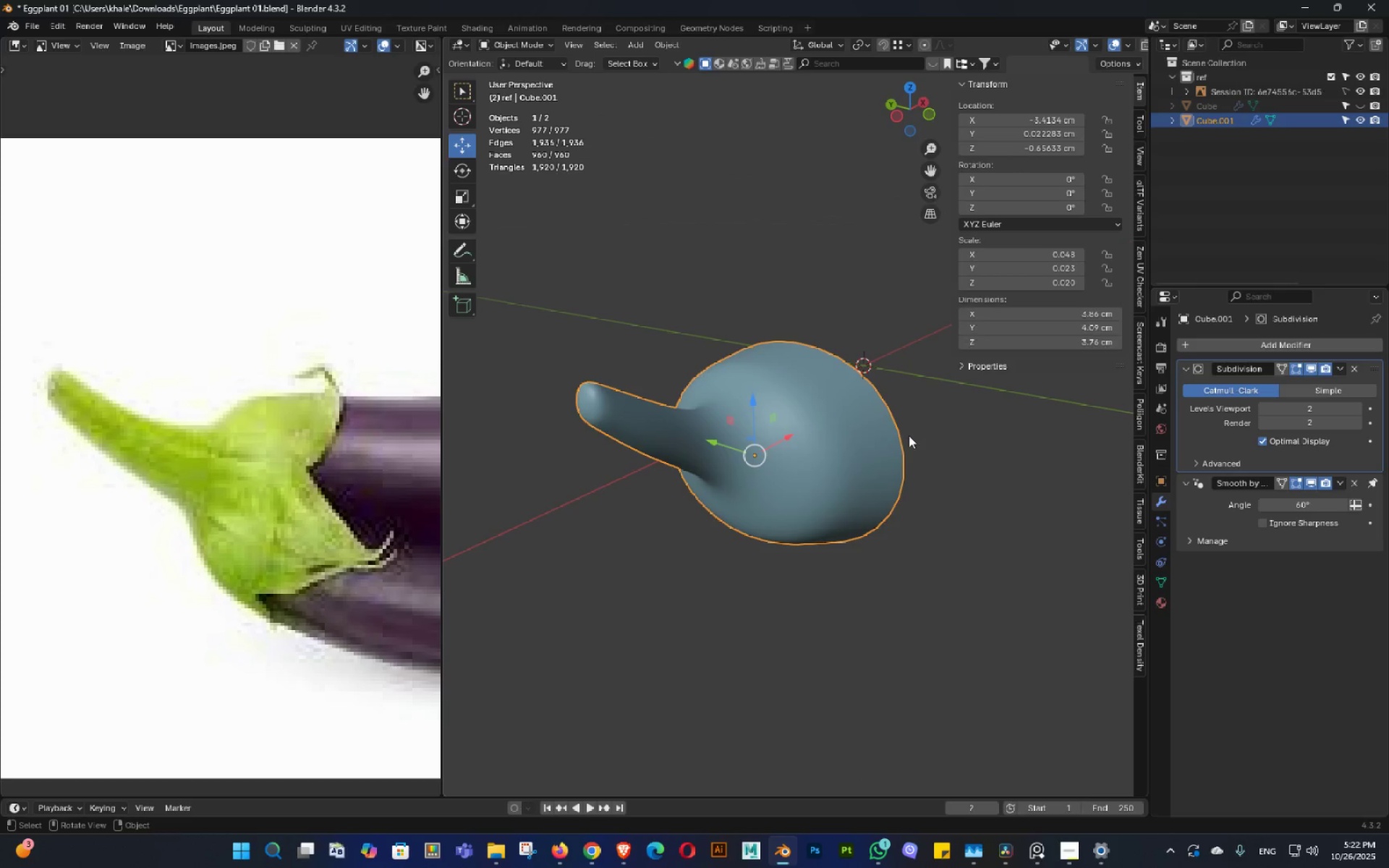 
scroll: coordinate [909, 453], scroll_direction: down, amount: 2.0
 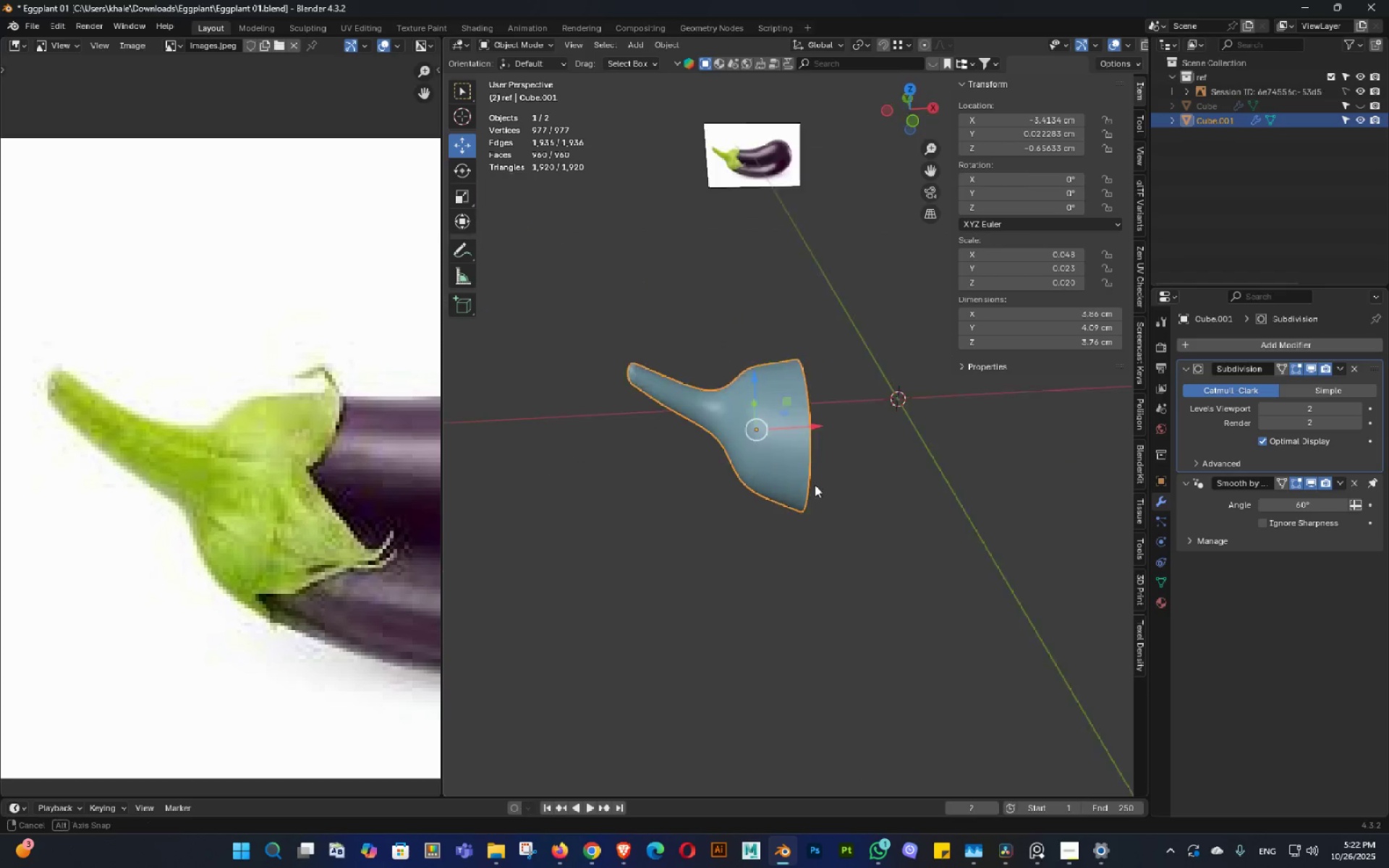 
double_click([808, 483])
 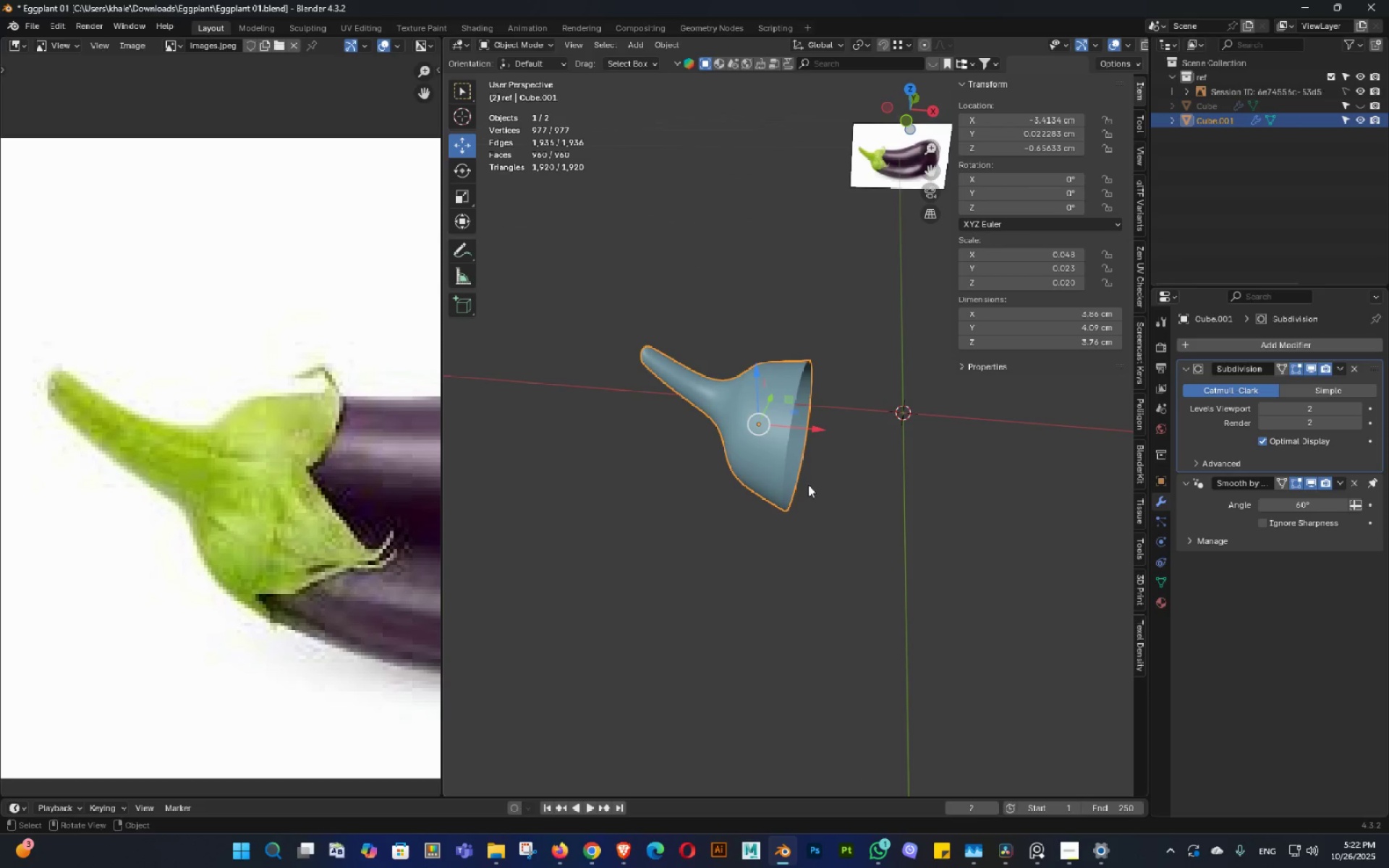 
key(Control+ControlLeft)
 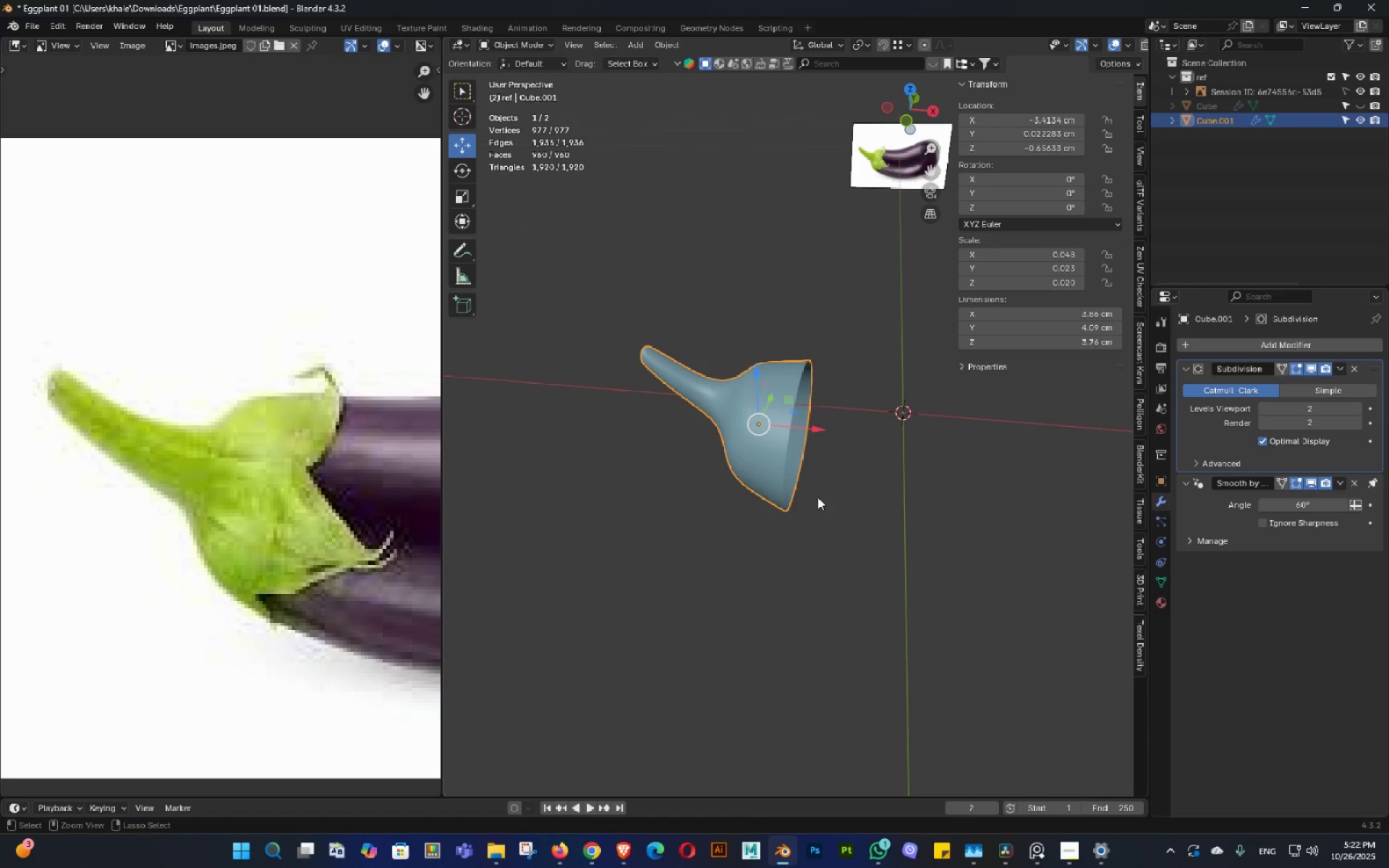 
key(Control+S)
 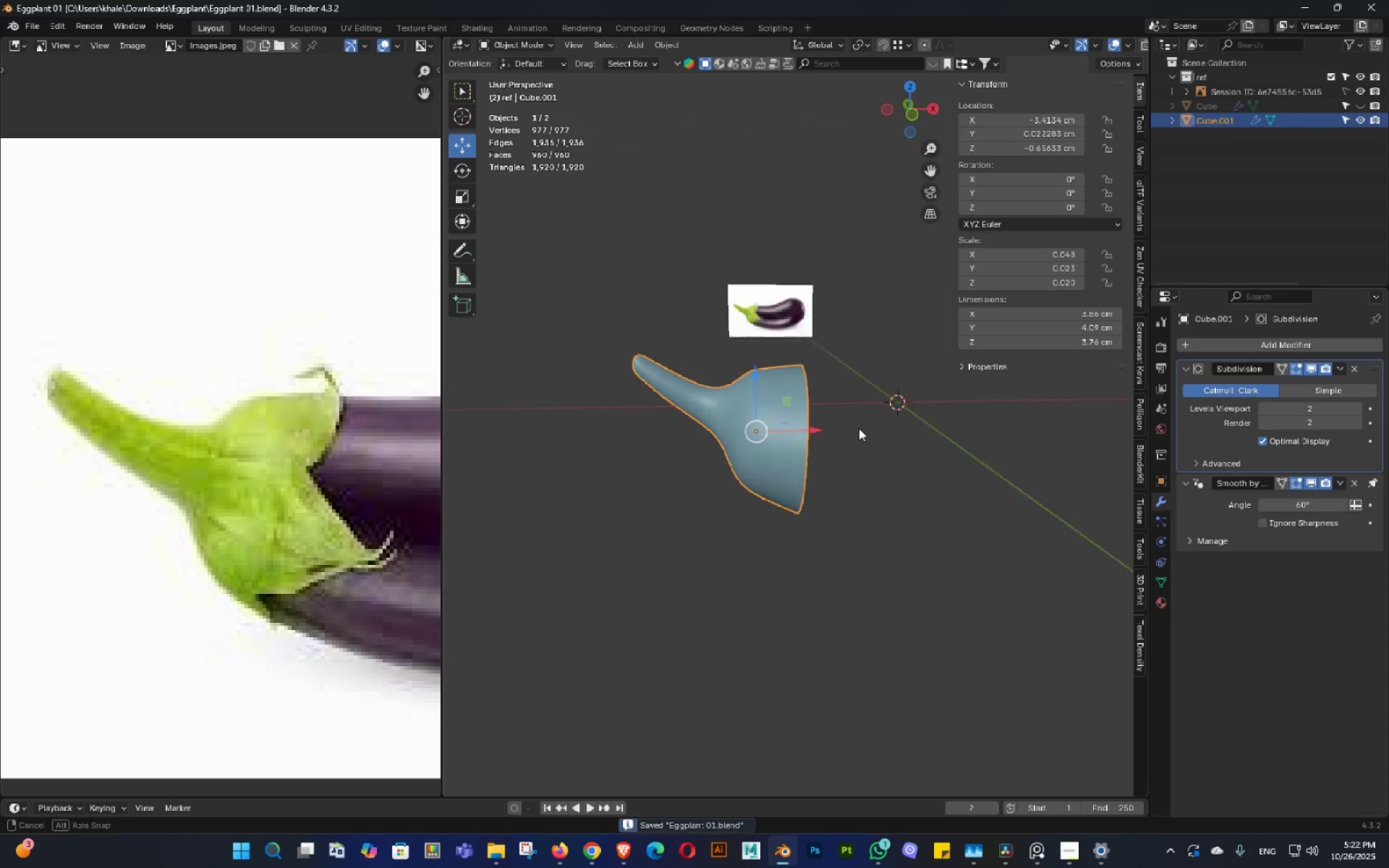 
key(Control+ControlLeft)
 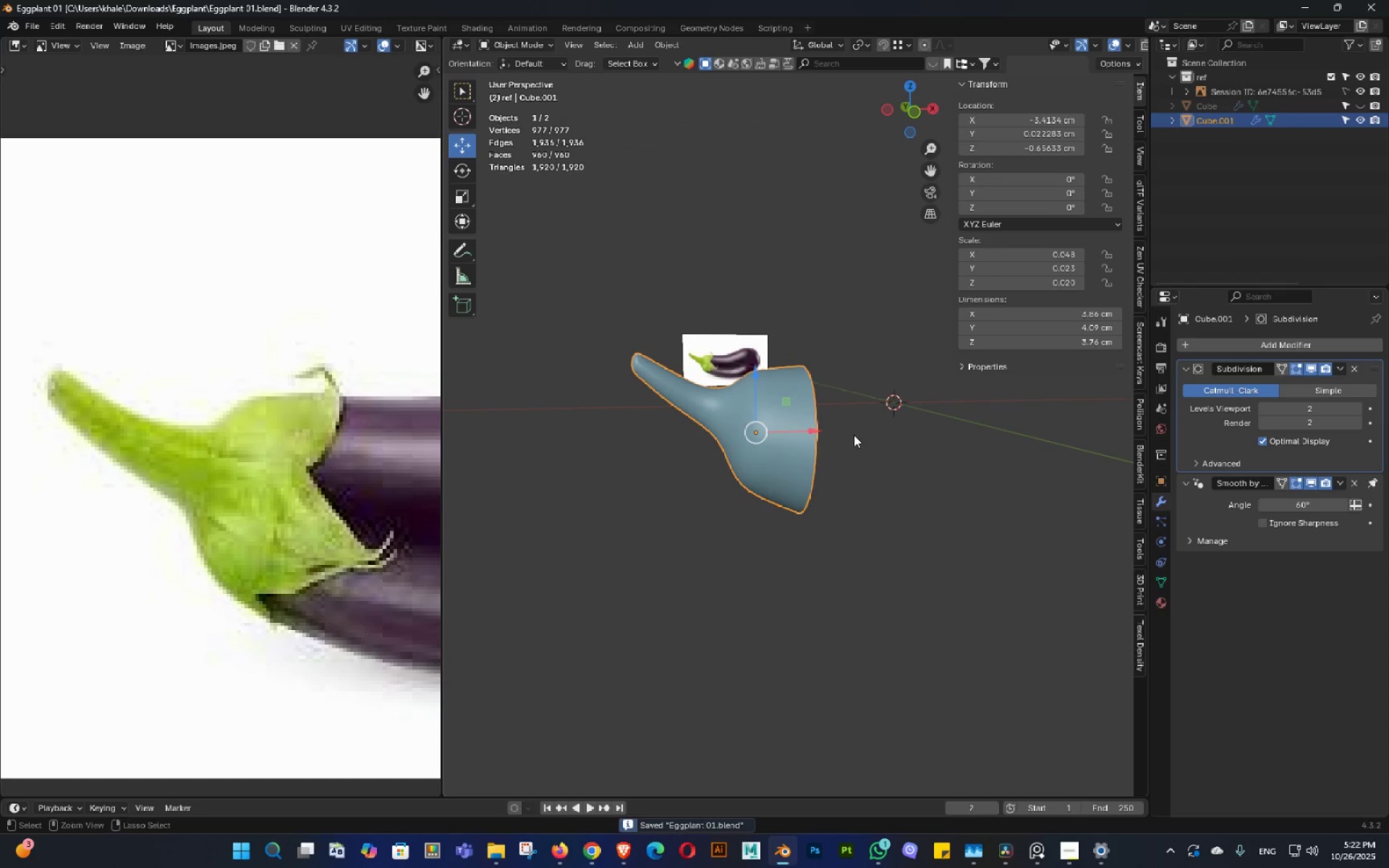 
key(Control+S)
 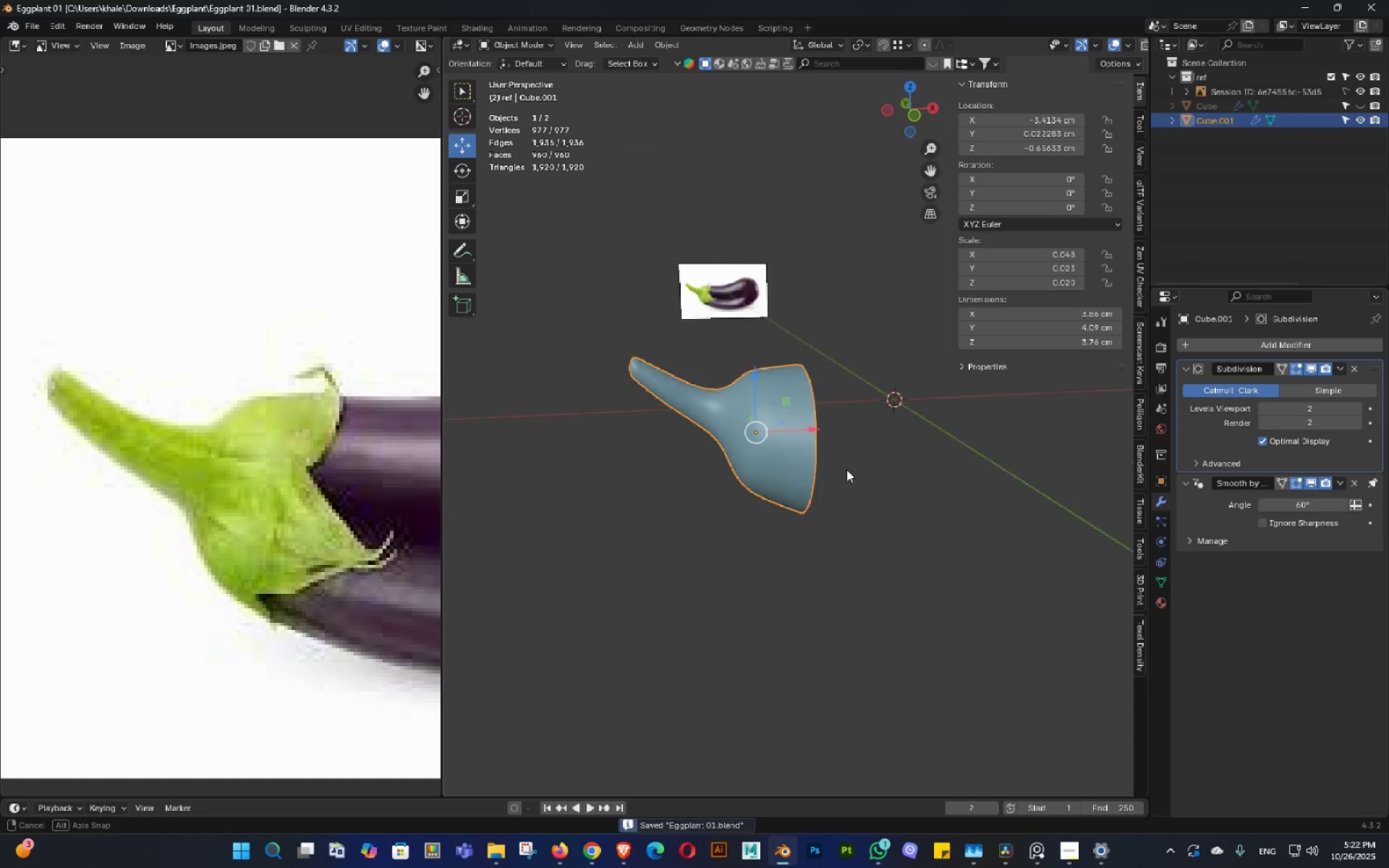 
key(Control+ControlLeft)
 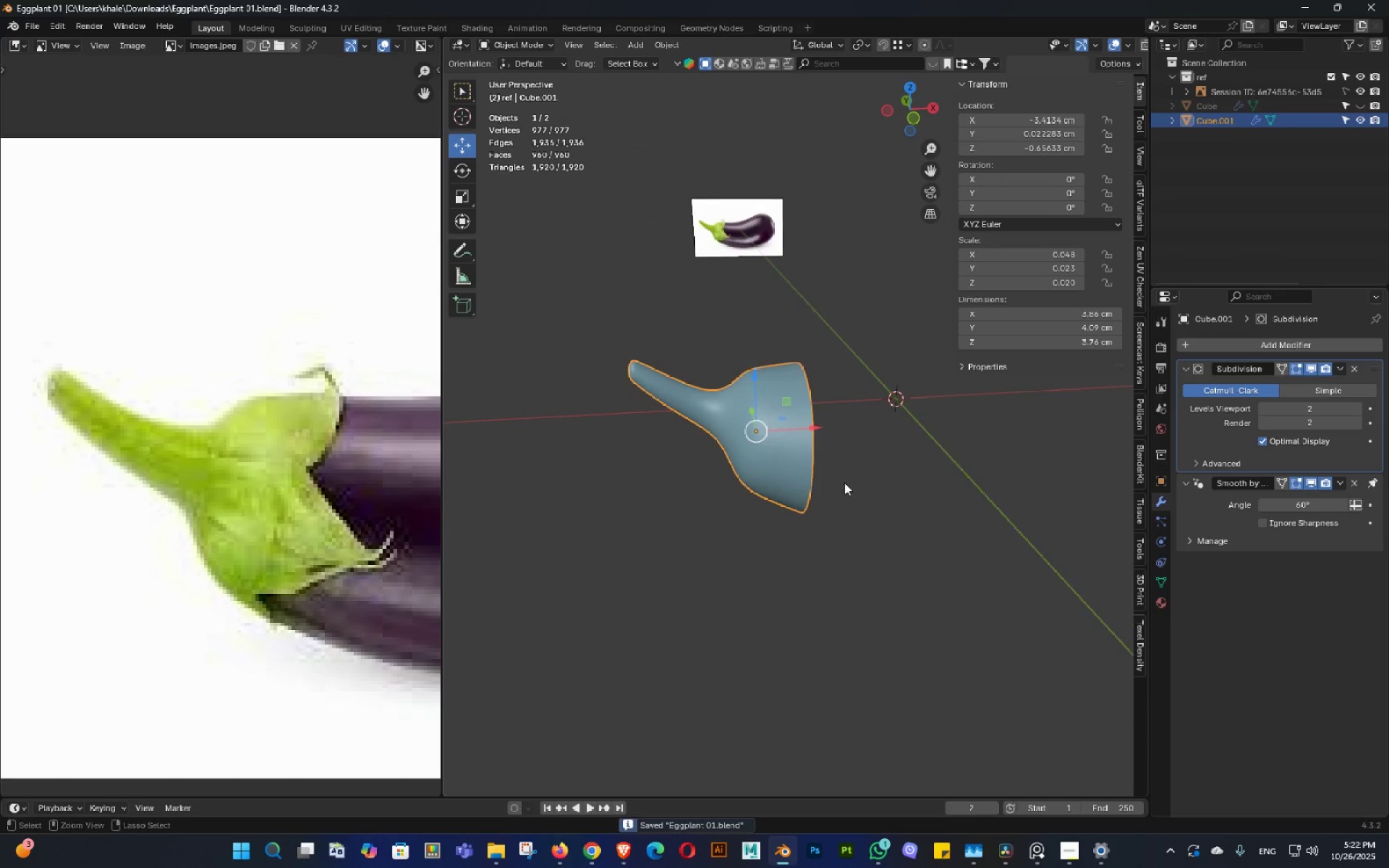 
key(Control+S)
 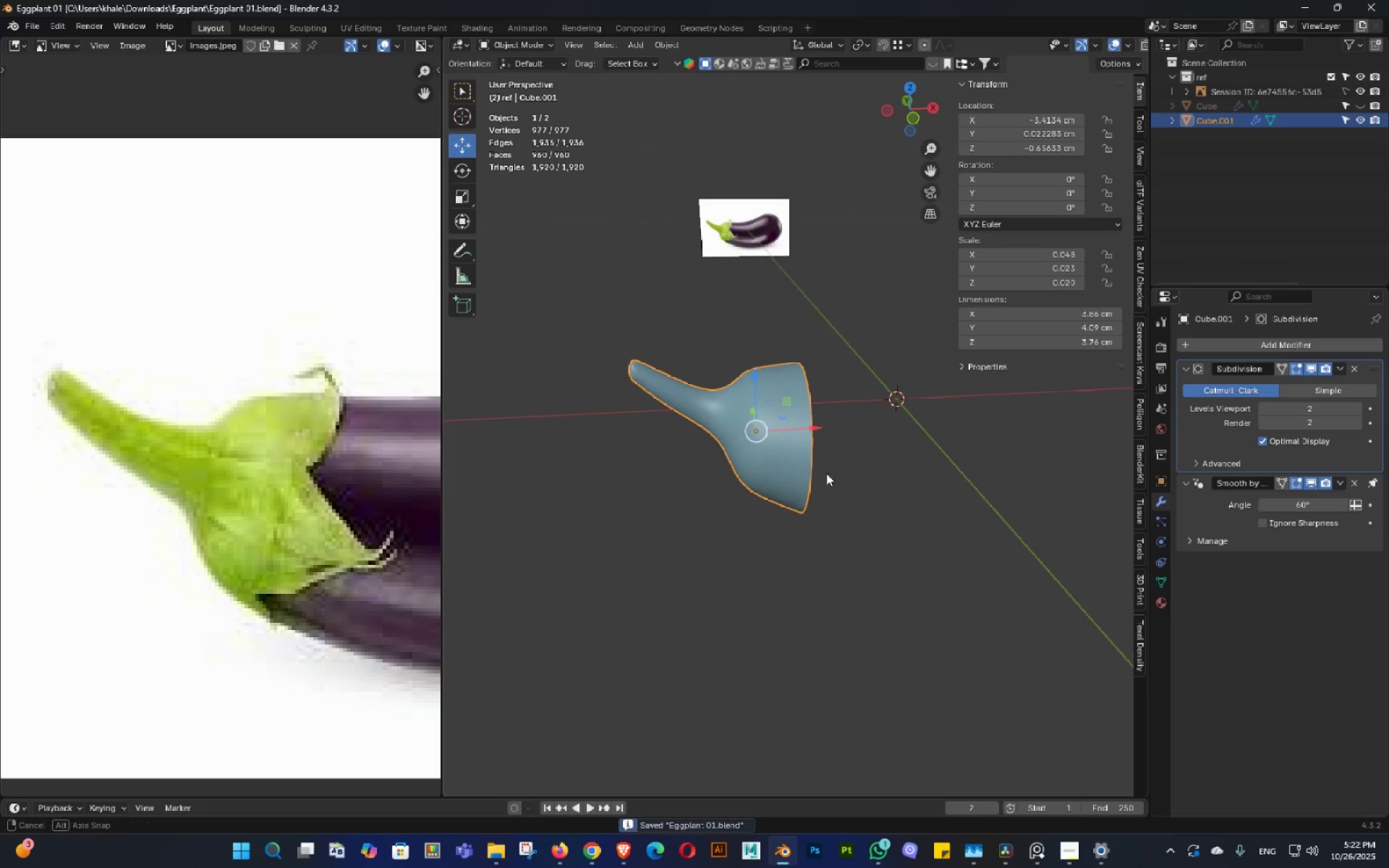 
double_click([807, 457])
 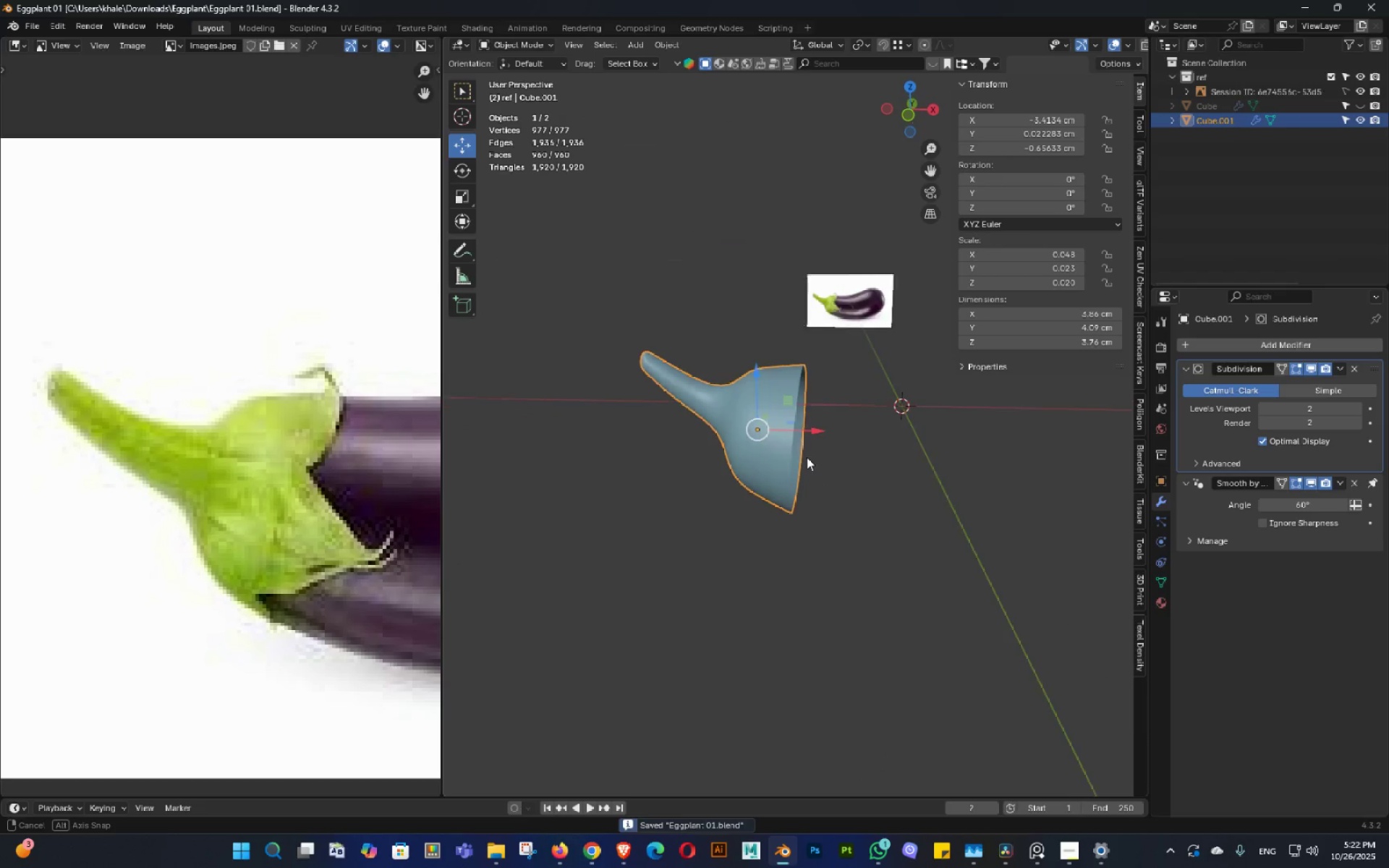 
key(Control+ControlLeft)
 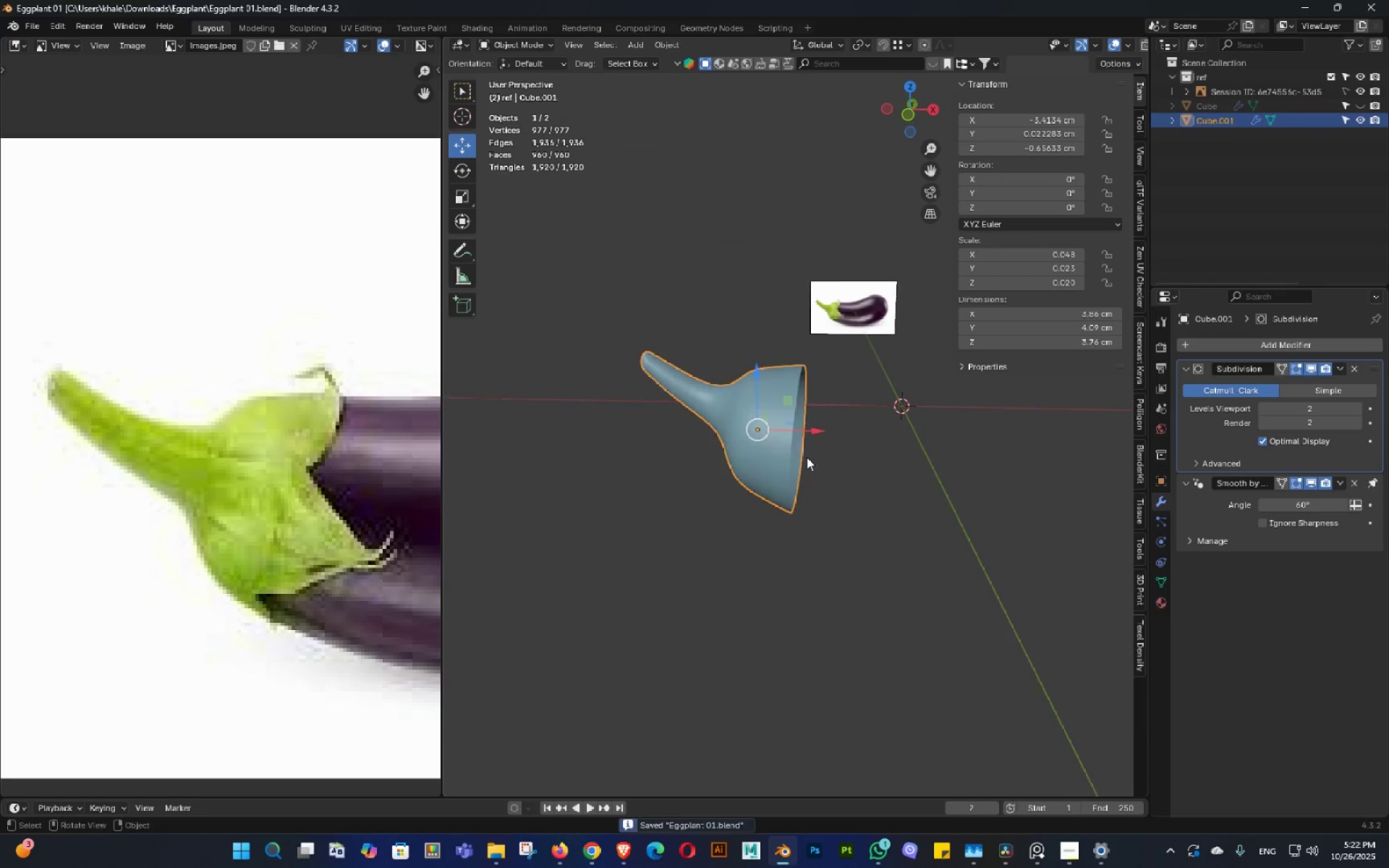 
key(Control+S)
 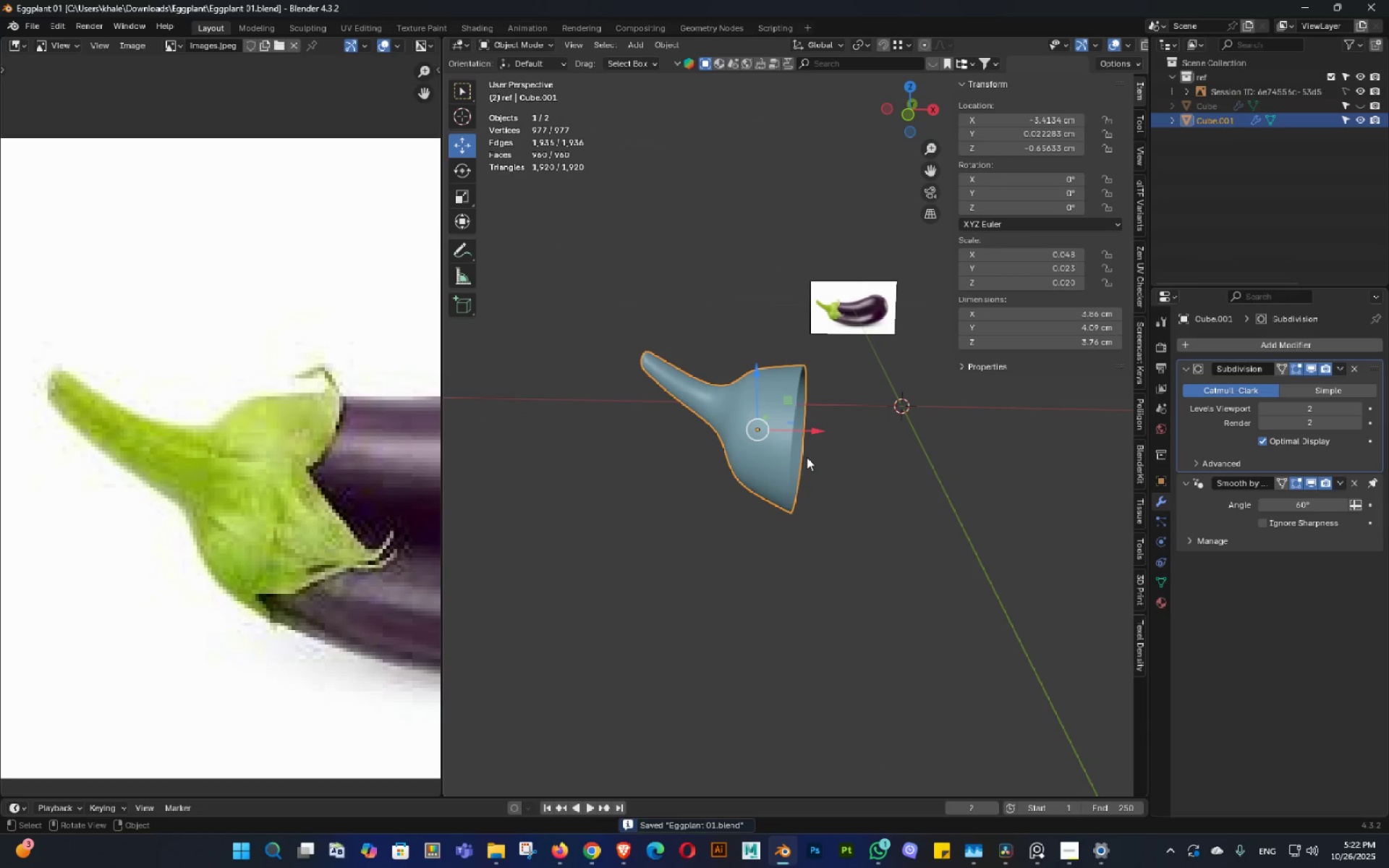 
wait(9.51)
 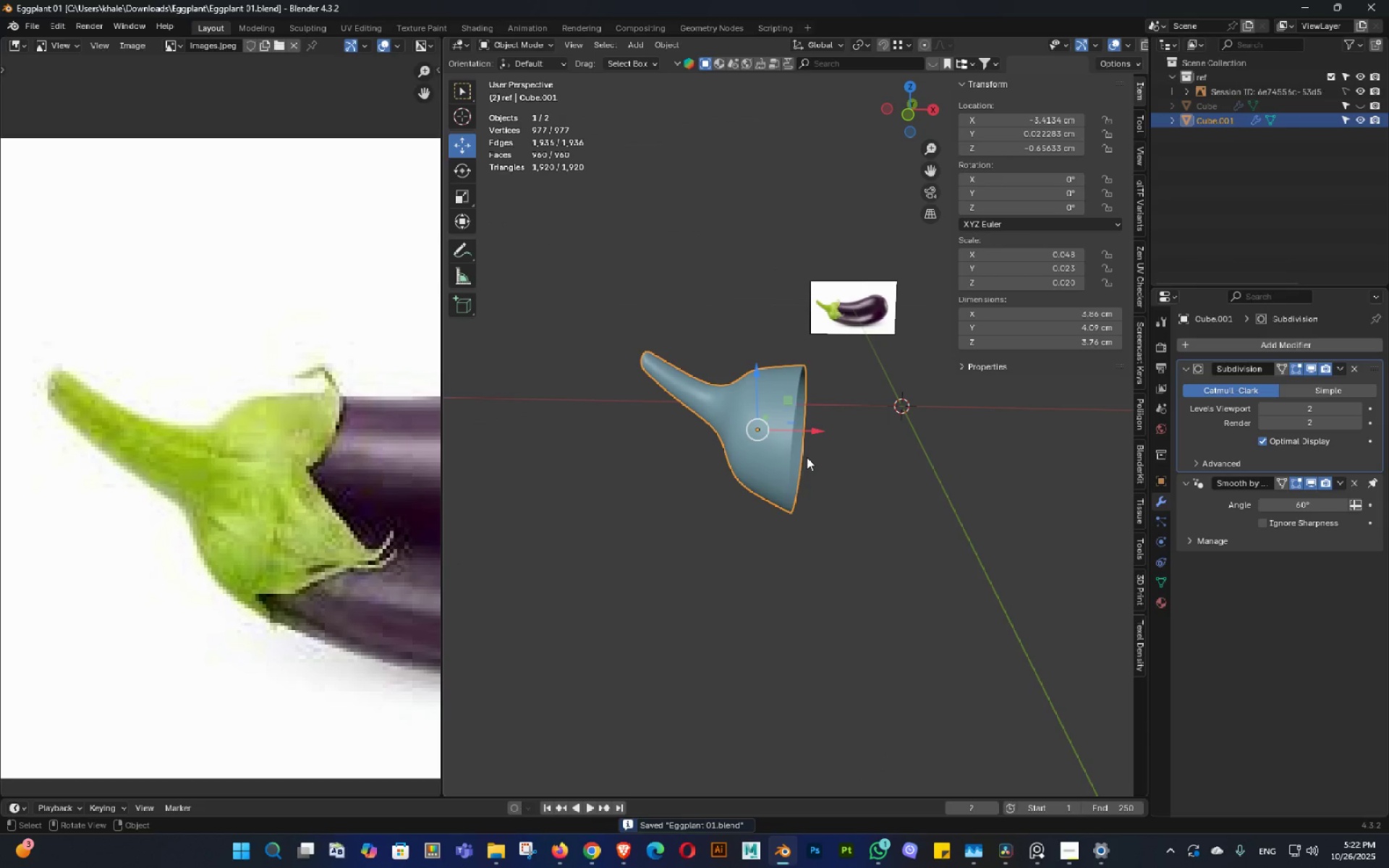 
left_click([1076, 846])